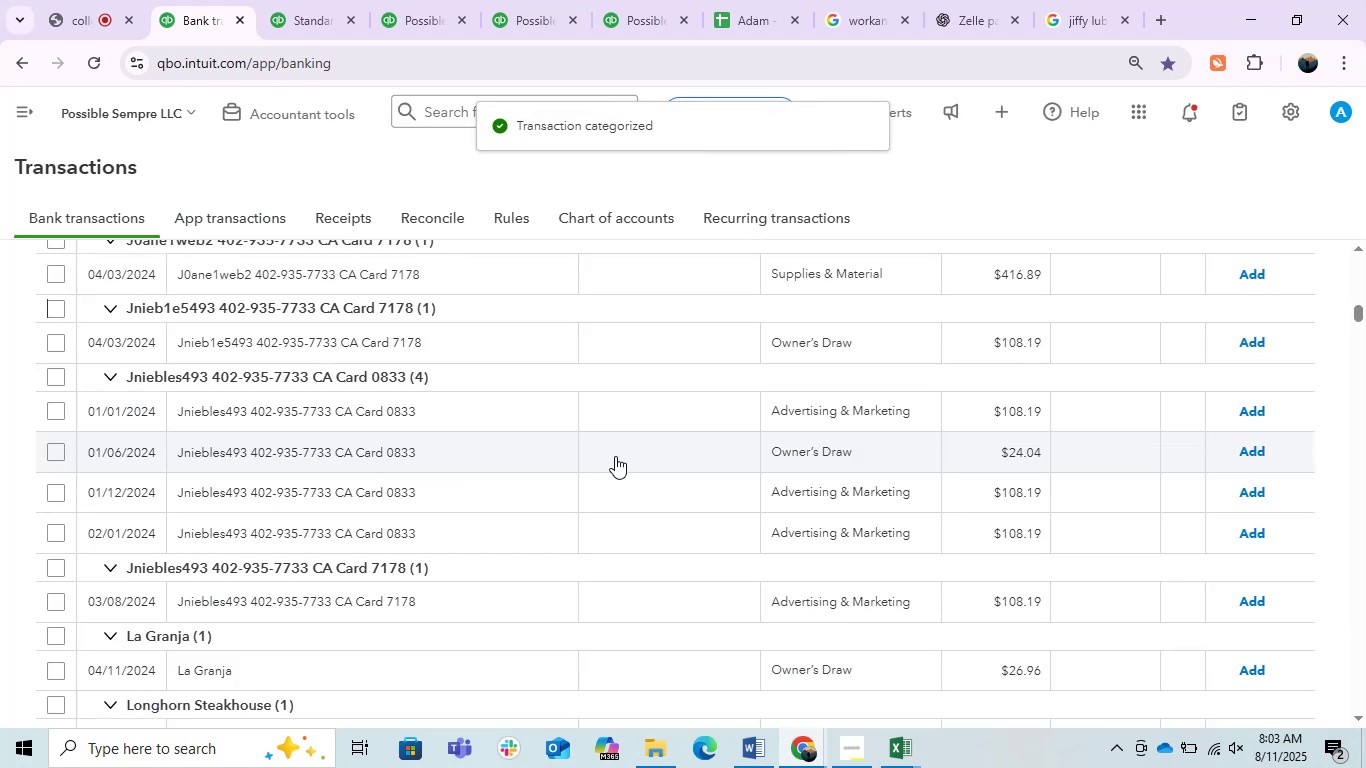 
wait(12.48)
 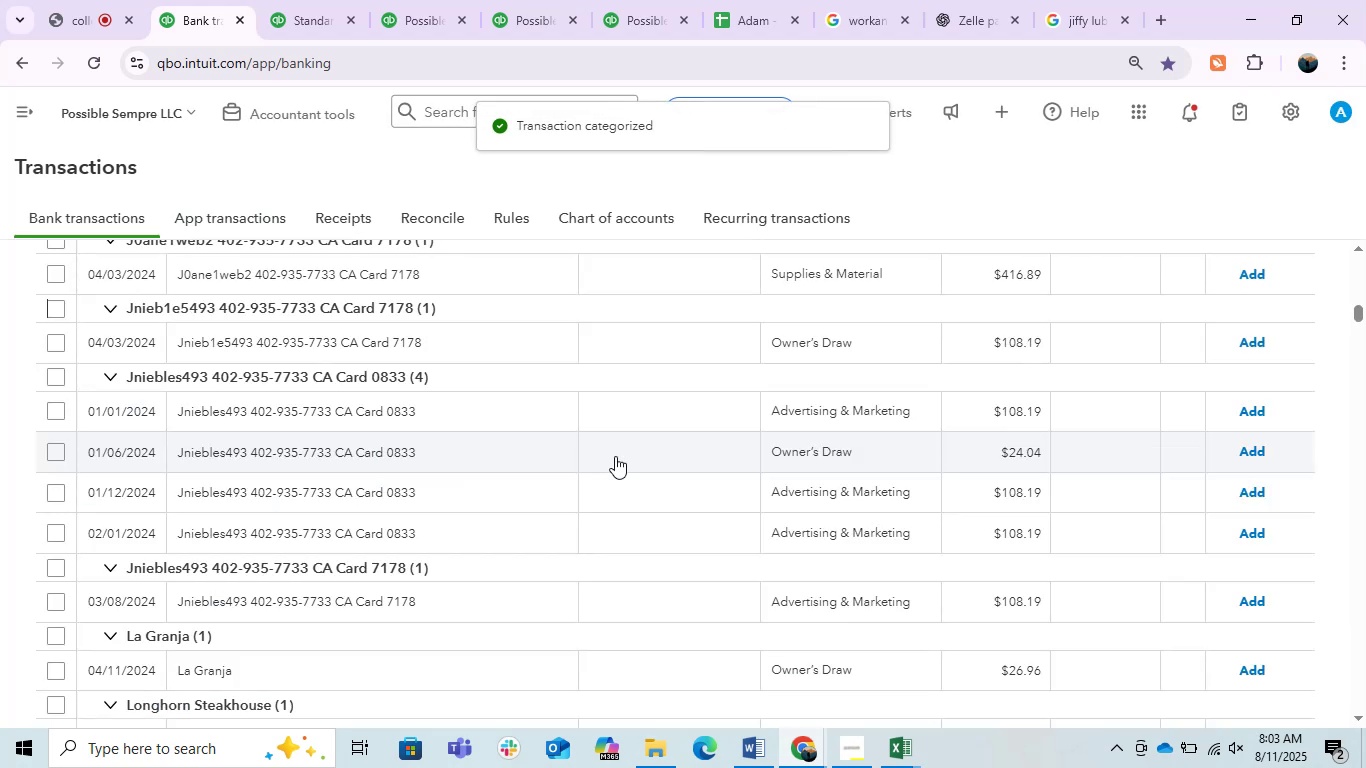 
scroll: coordinate [615, 456], scroll_direction: up, amount: 2.0
 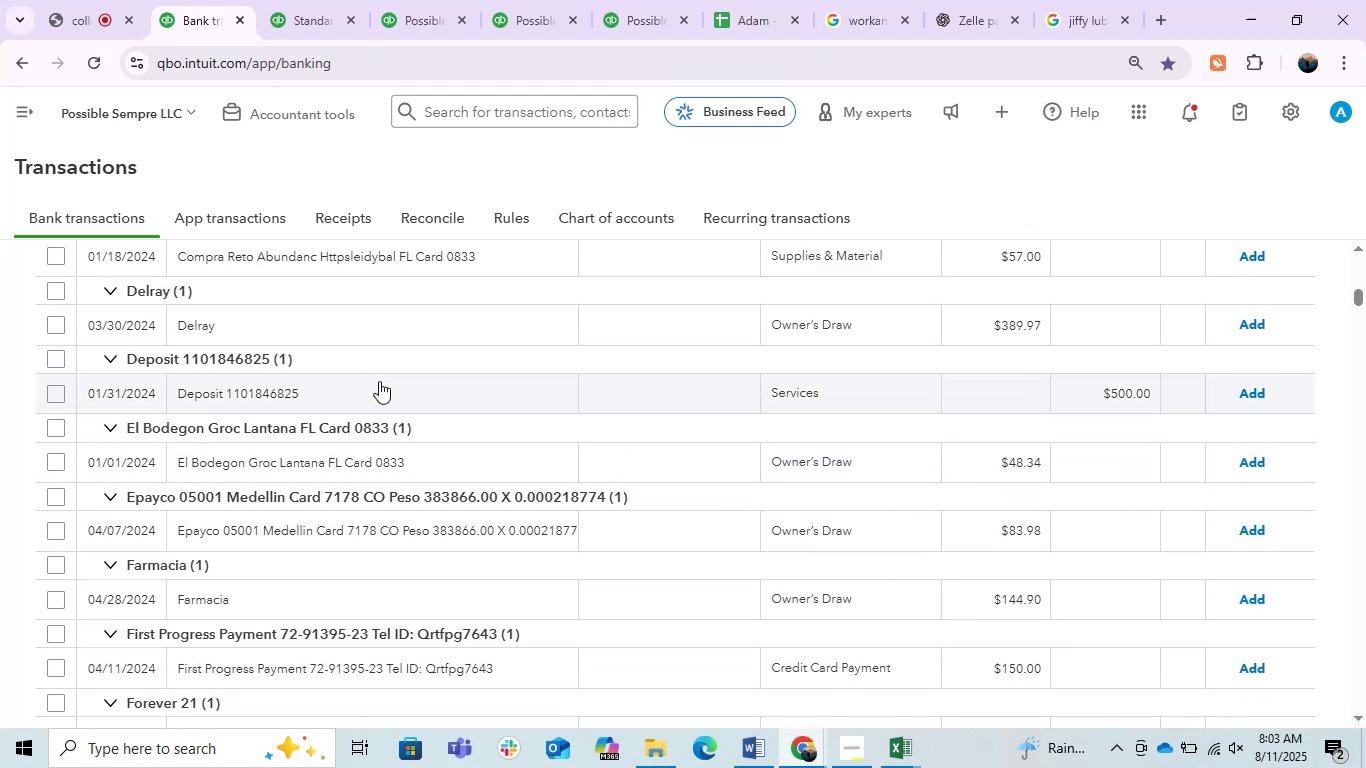 
left_click([382, 387])
 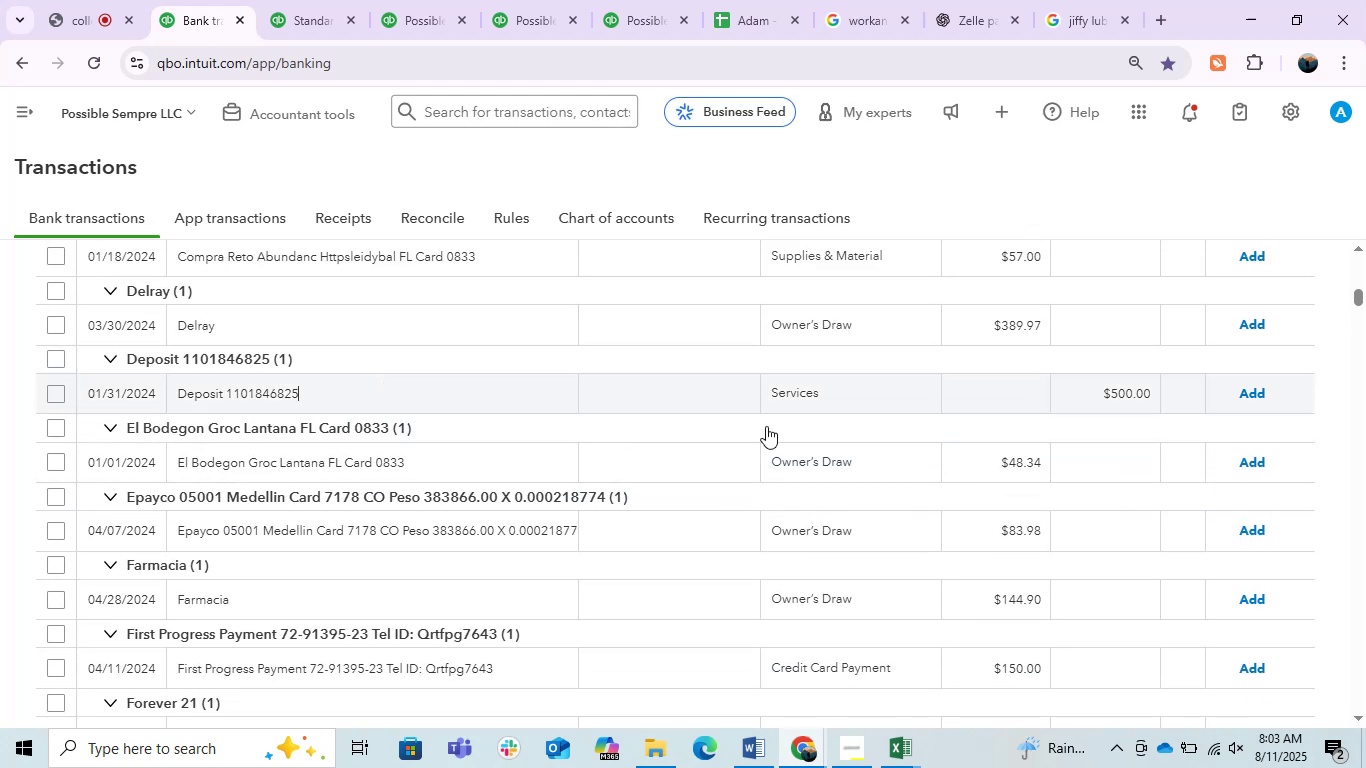 
mouse_move([720, 414])
 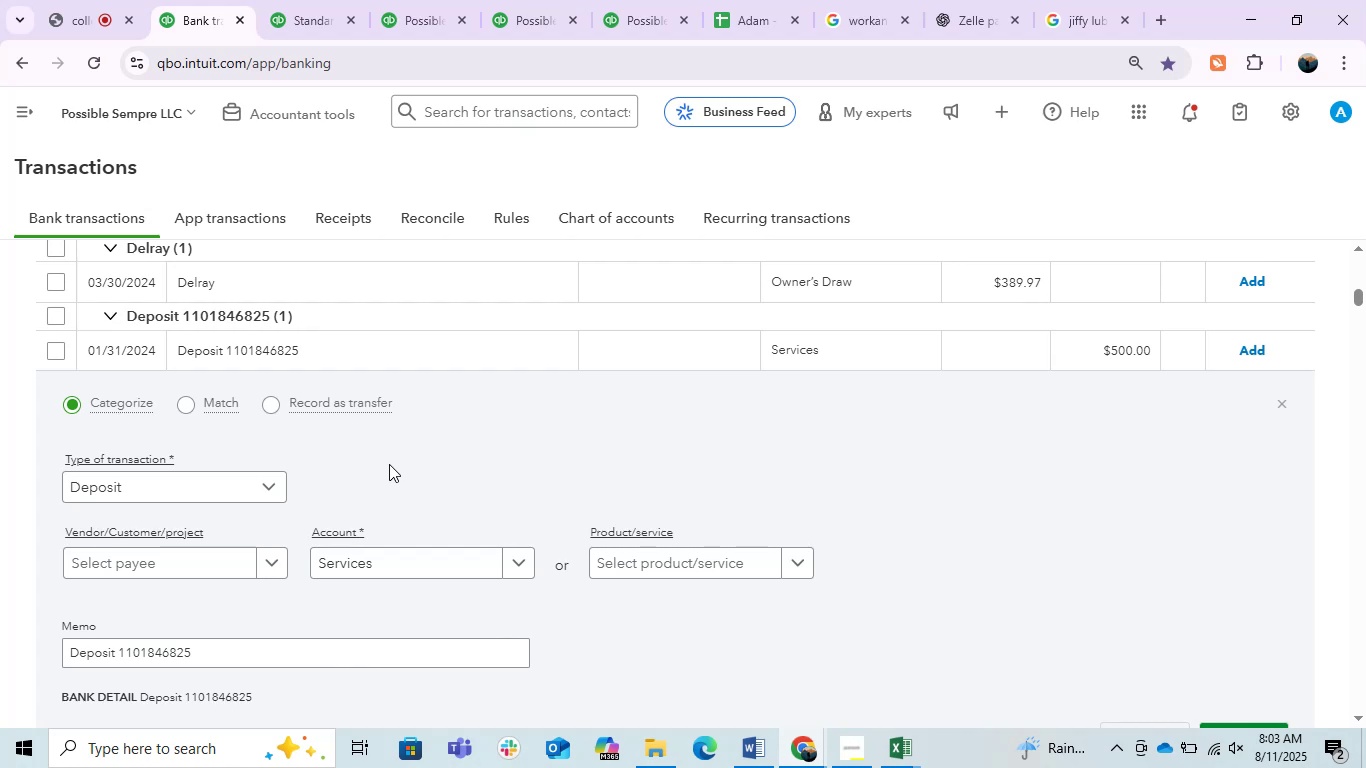 
wait(15.22)
 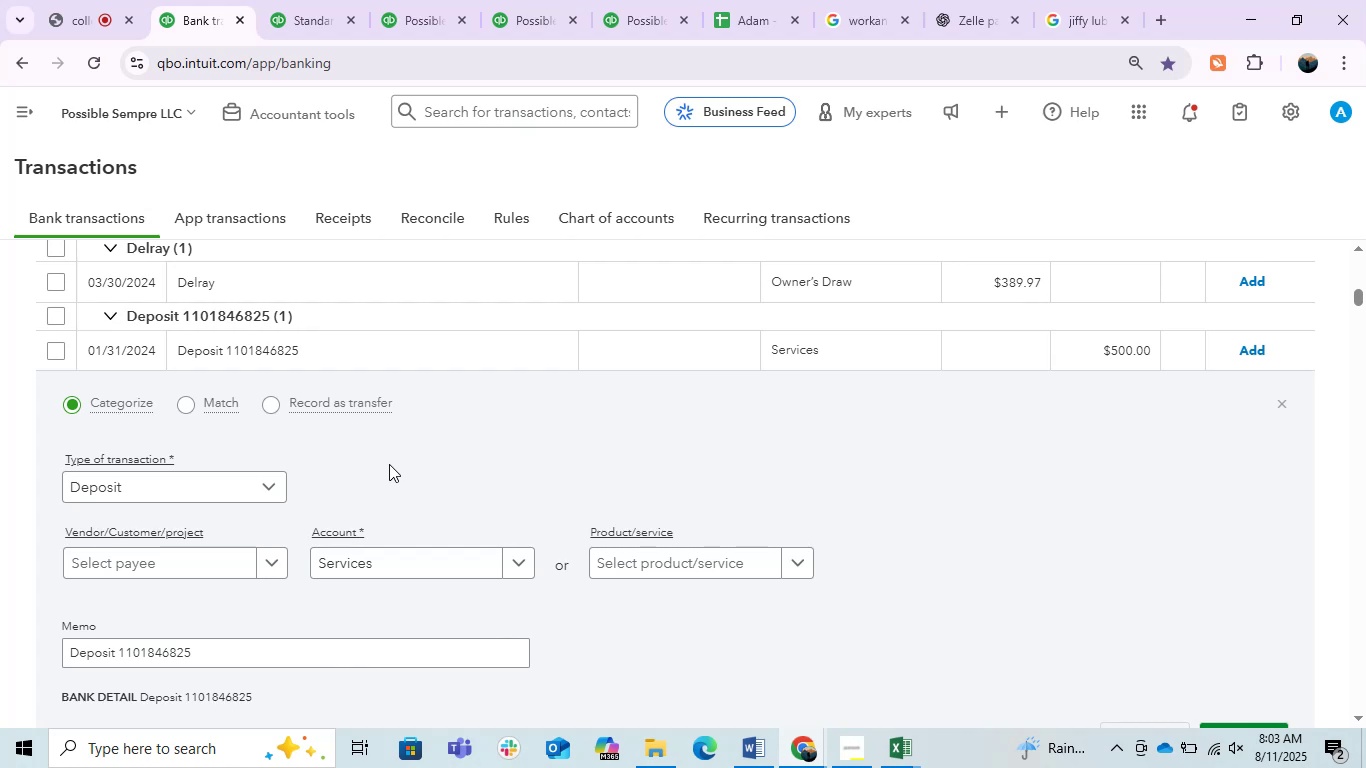 
left_click([387, 554])
 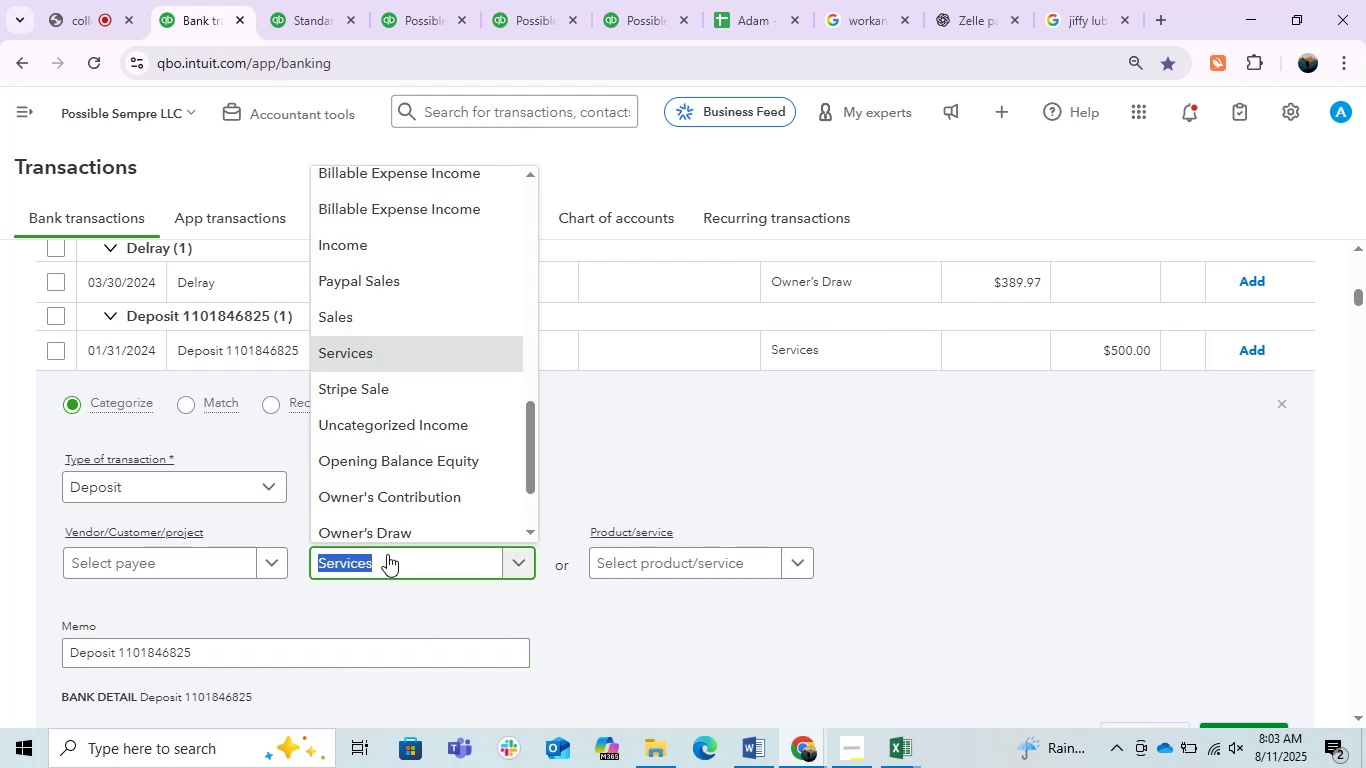 
type(Ask)
 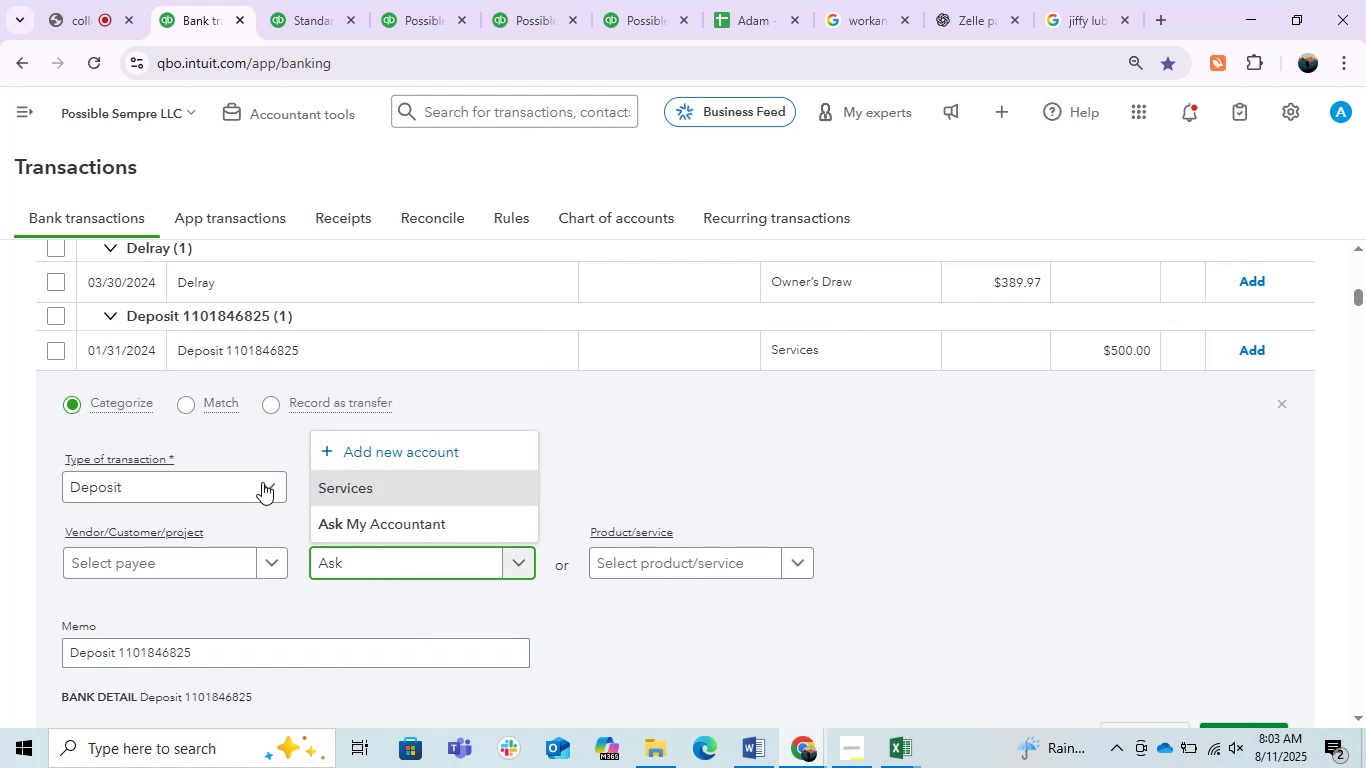 
left_click([366, 509])
 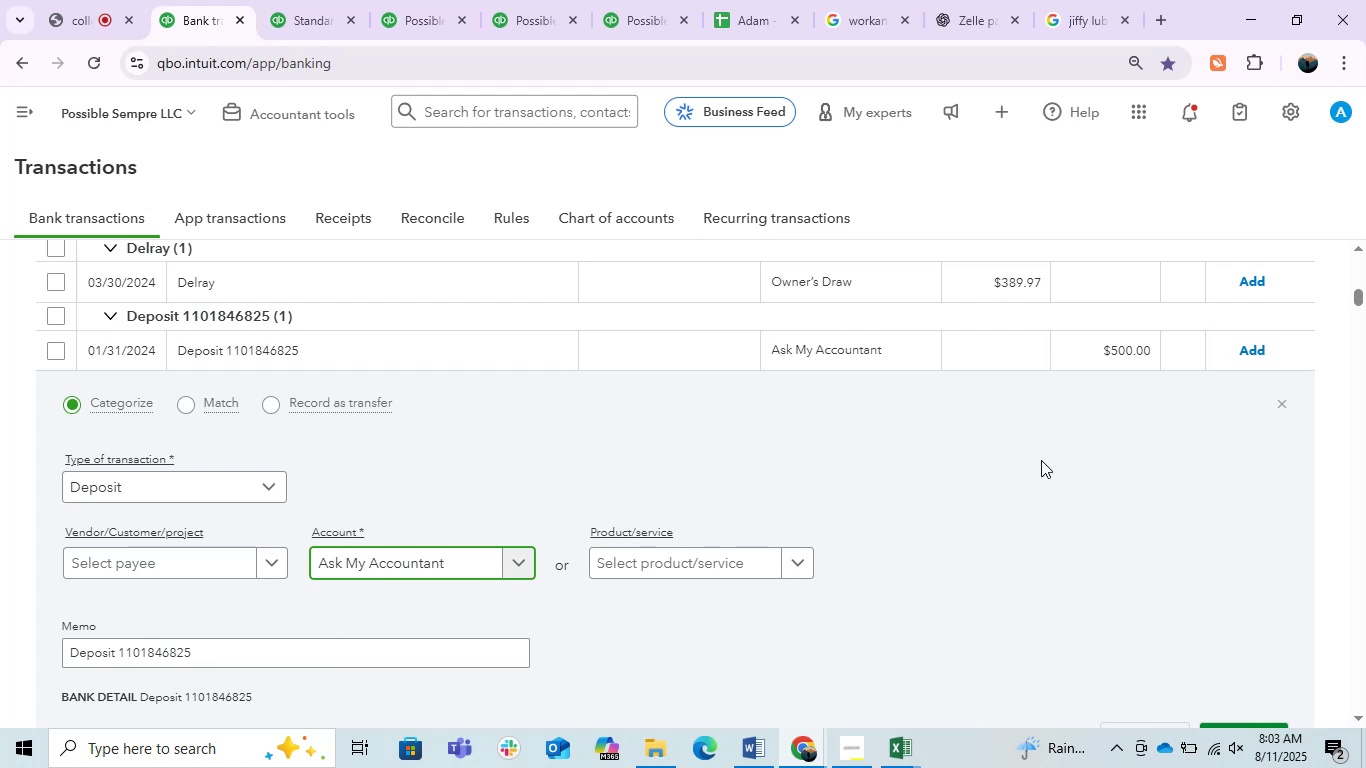 
left_click([1235, 357])
 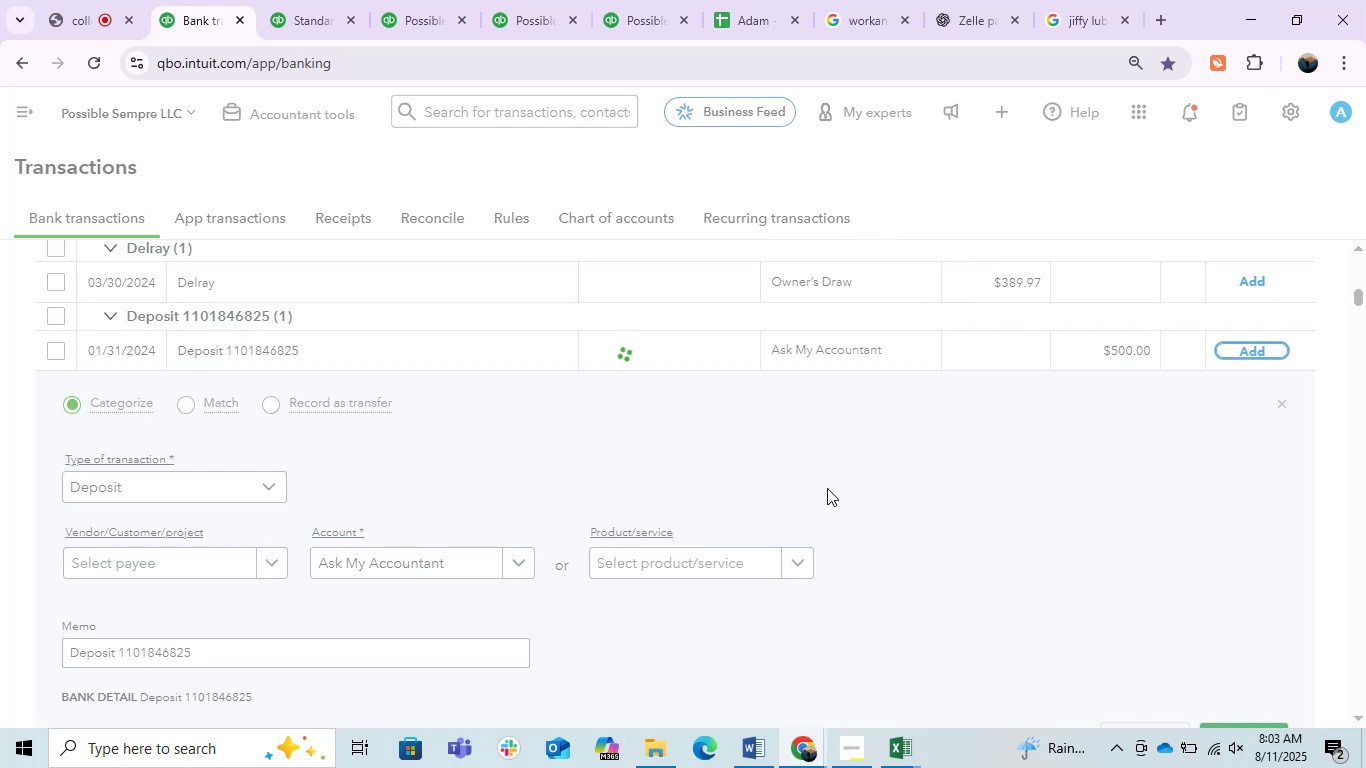 
wait(5.67)
 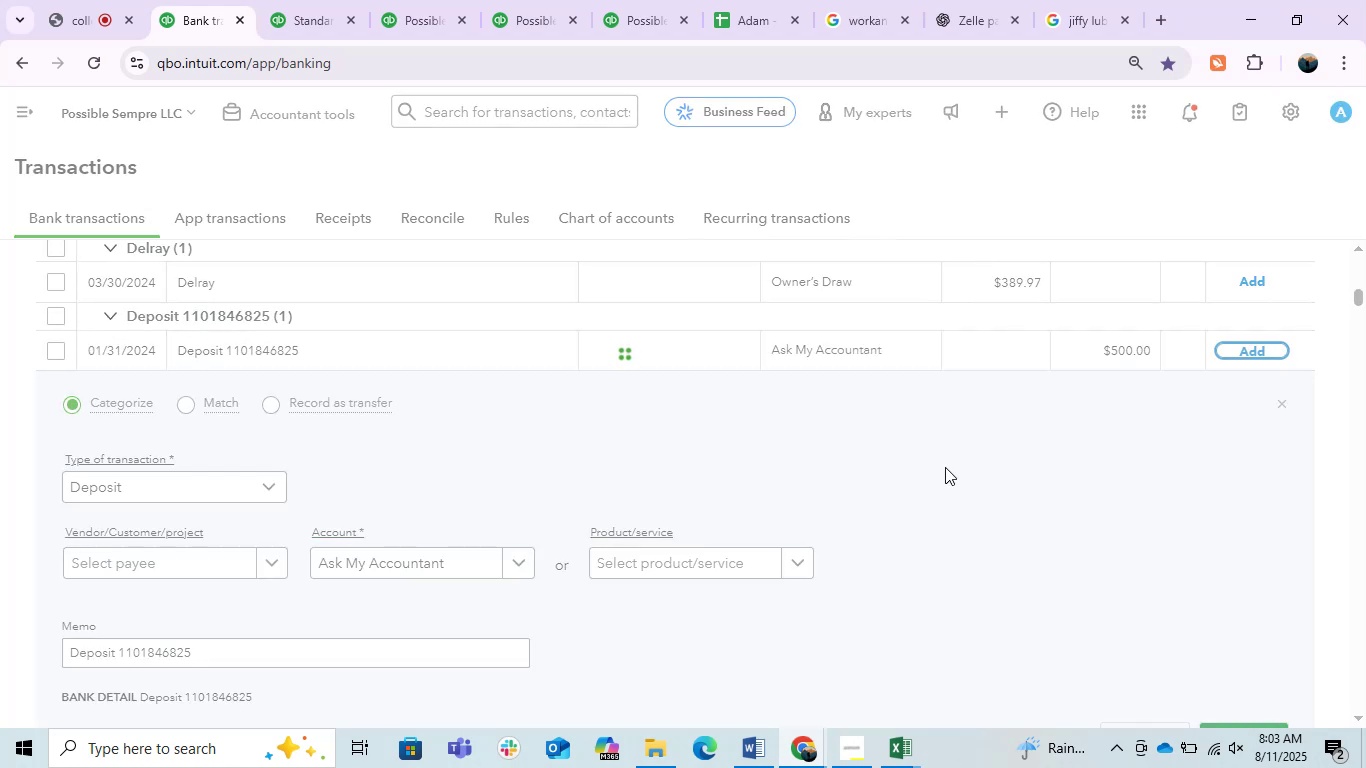 
scroll: coordinate [827, 488], scroll_direction: down, amount: 1.0
 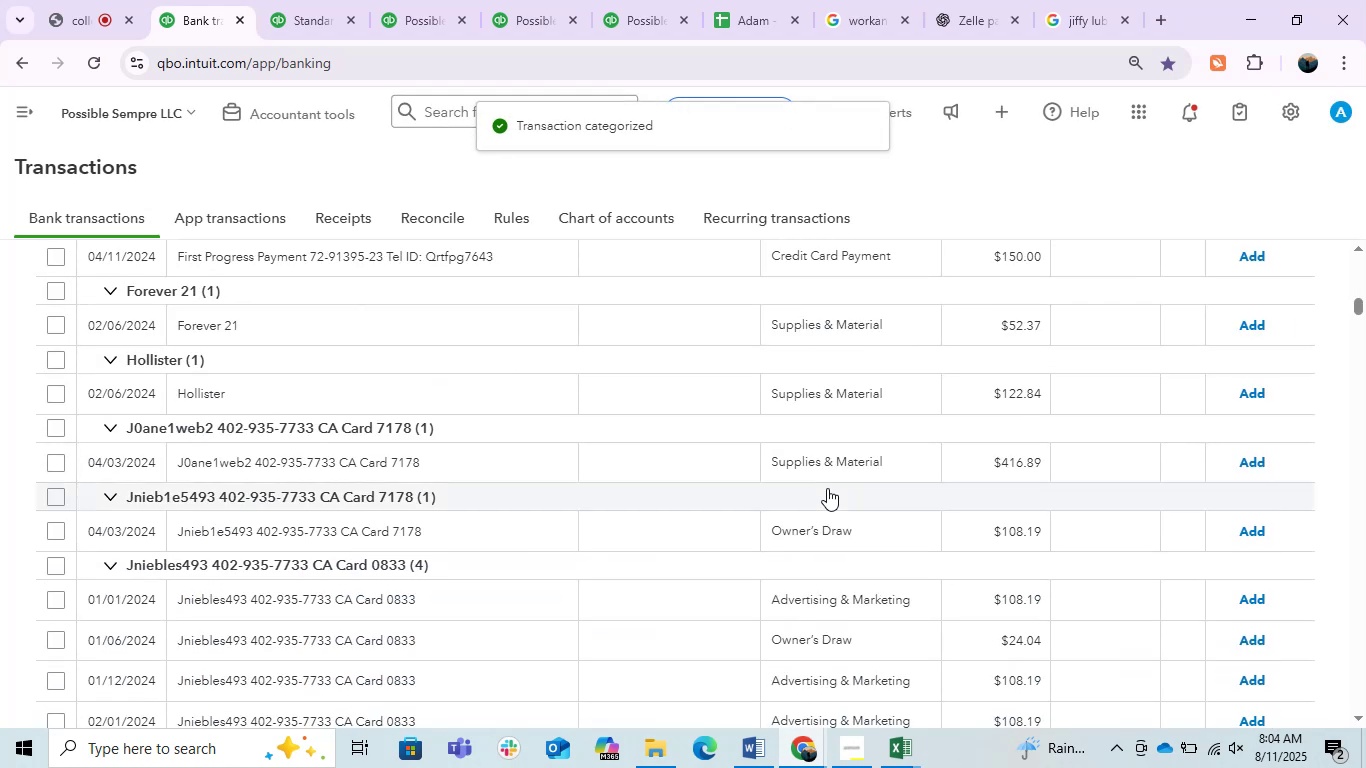 
scroll: coordinate [827, 488], scroll_direction: up, amount: 1.0
 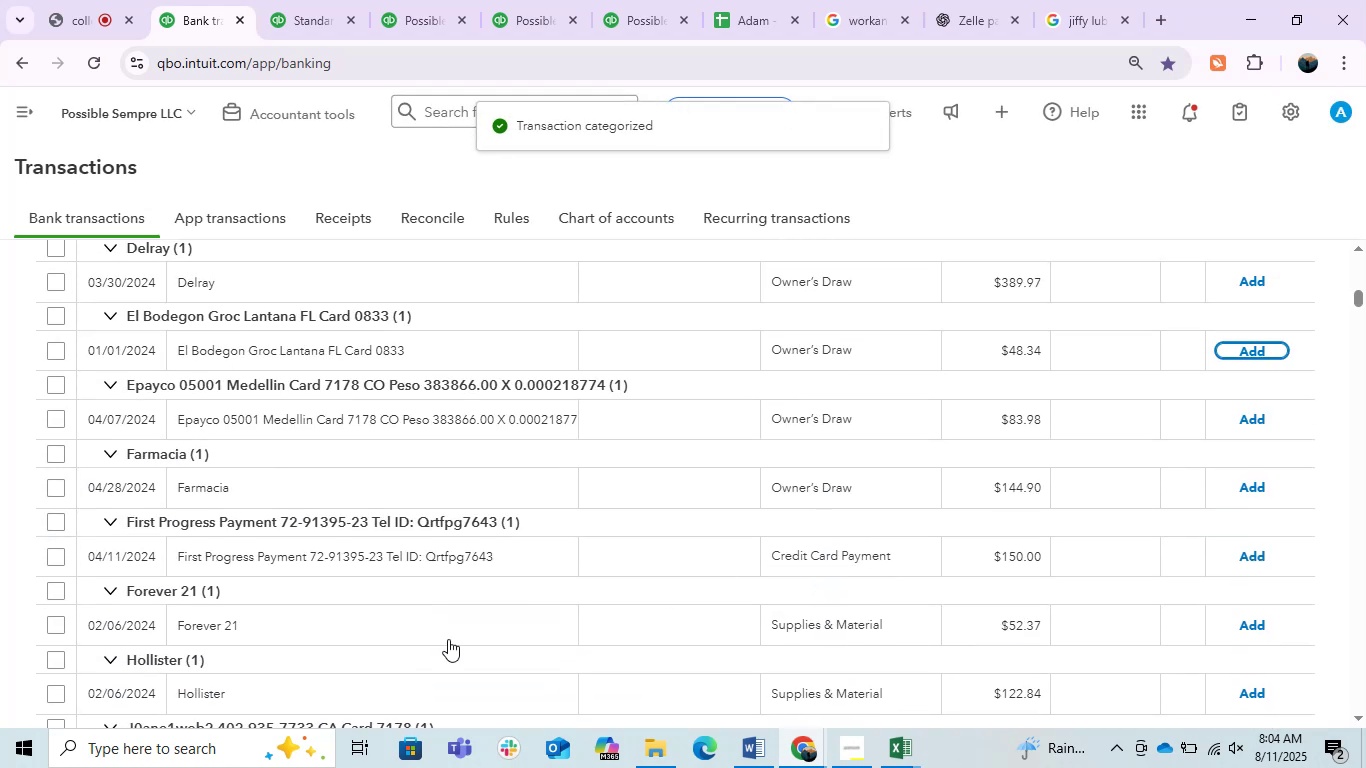 
left_click([421, 628])
 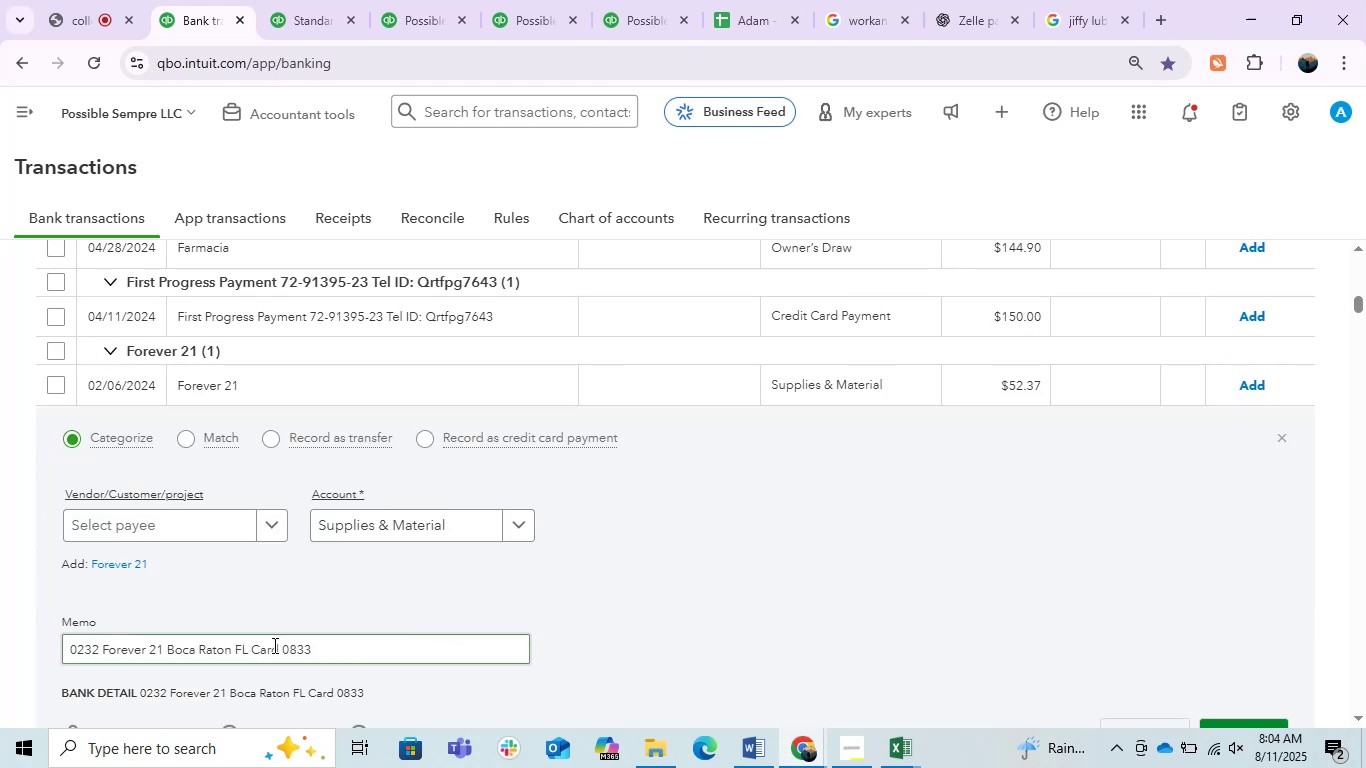 
double_click([186, 647])
 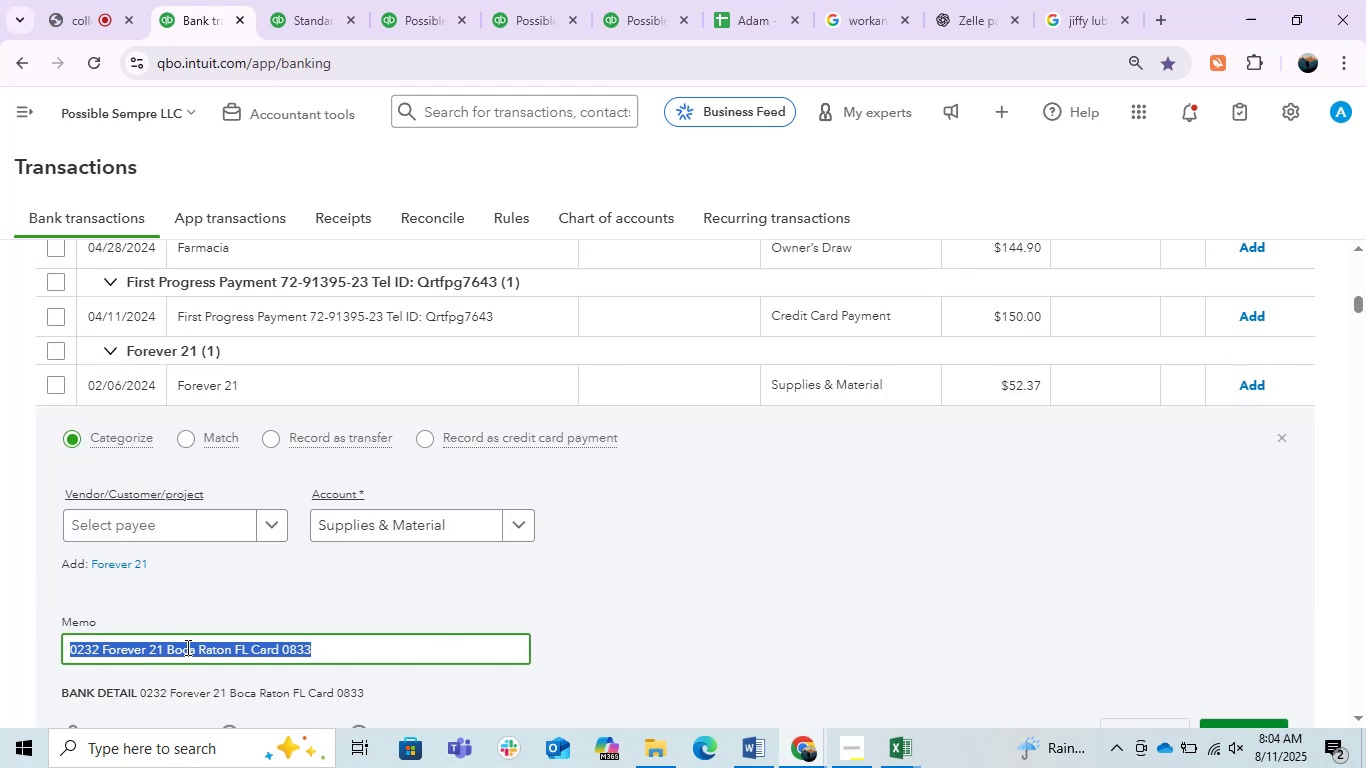 
triple_click([186, 647])
 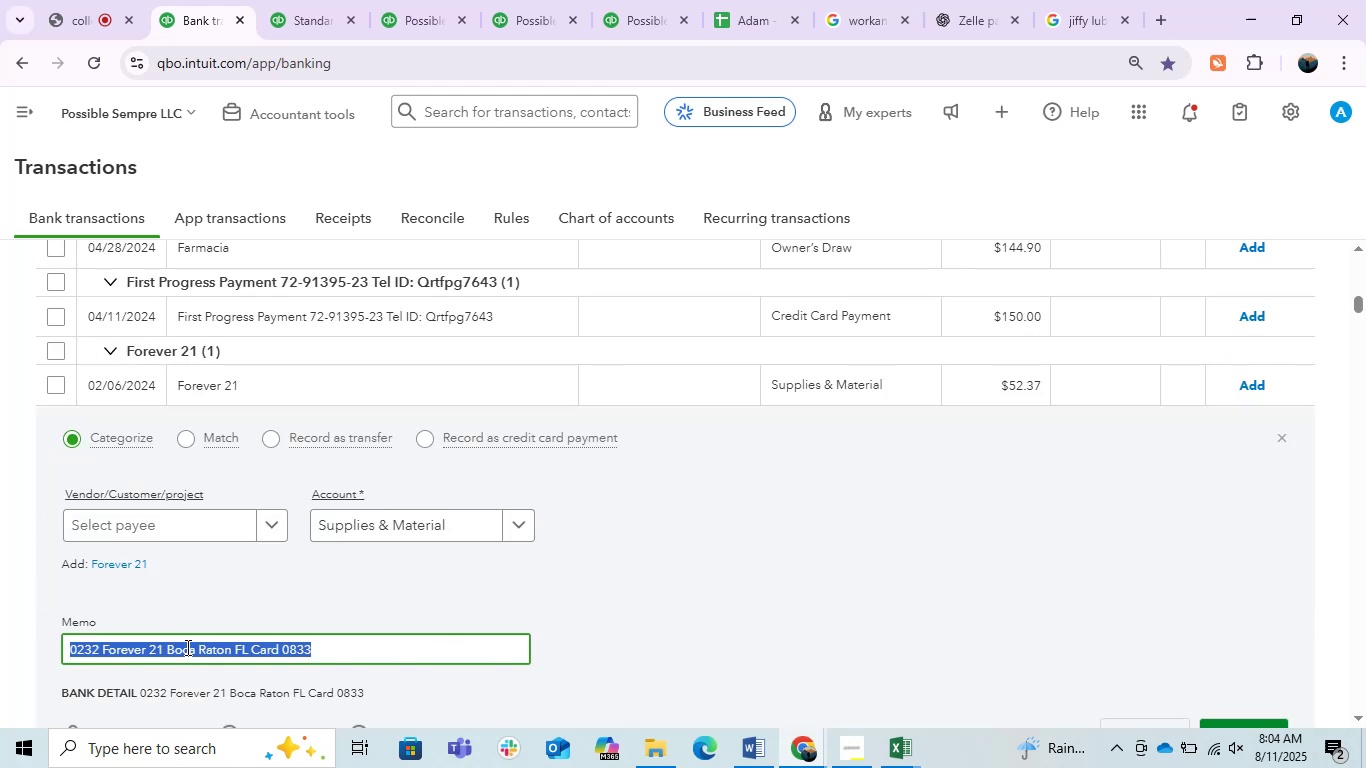 
key(Control+C)
 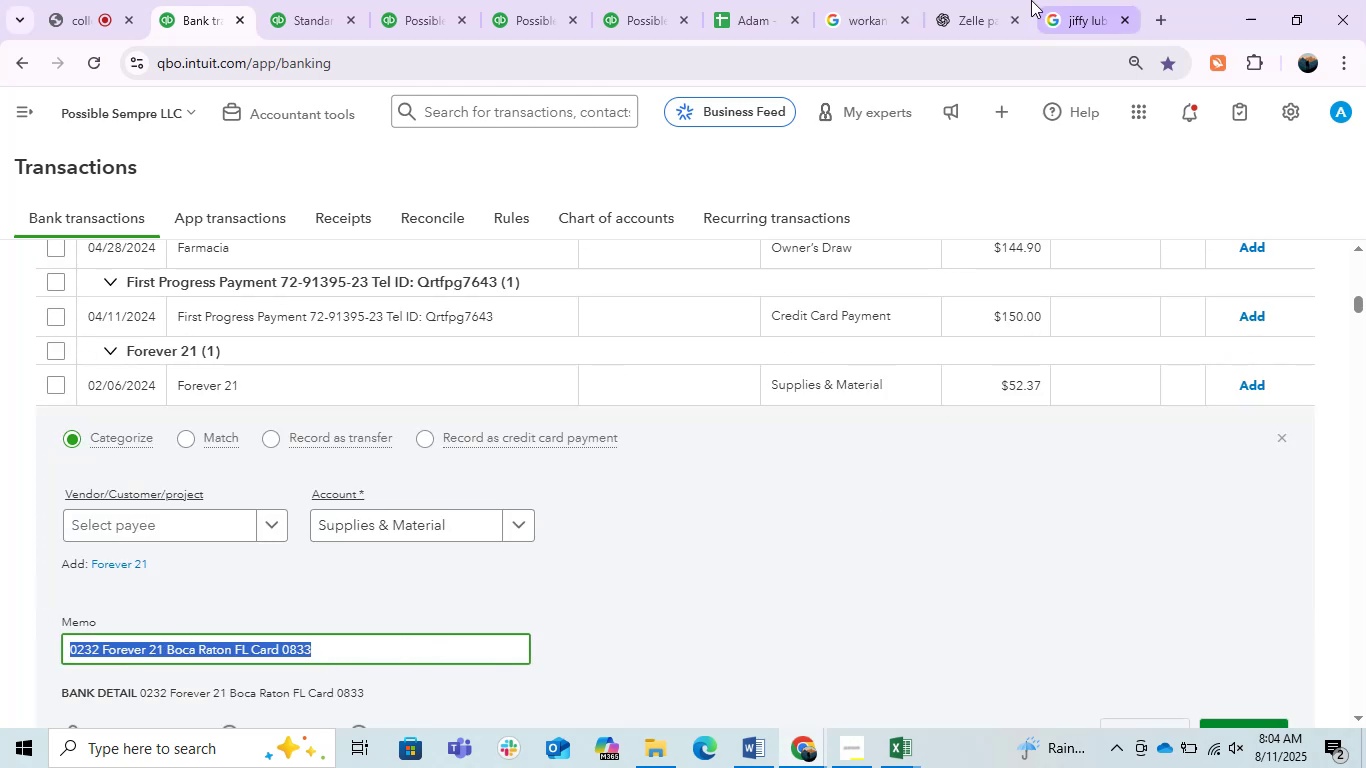 
left_click([951, 0])
 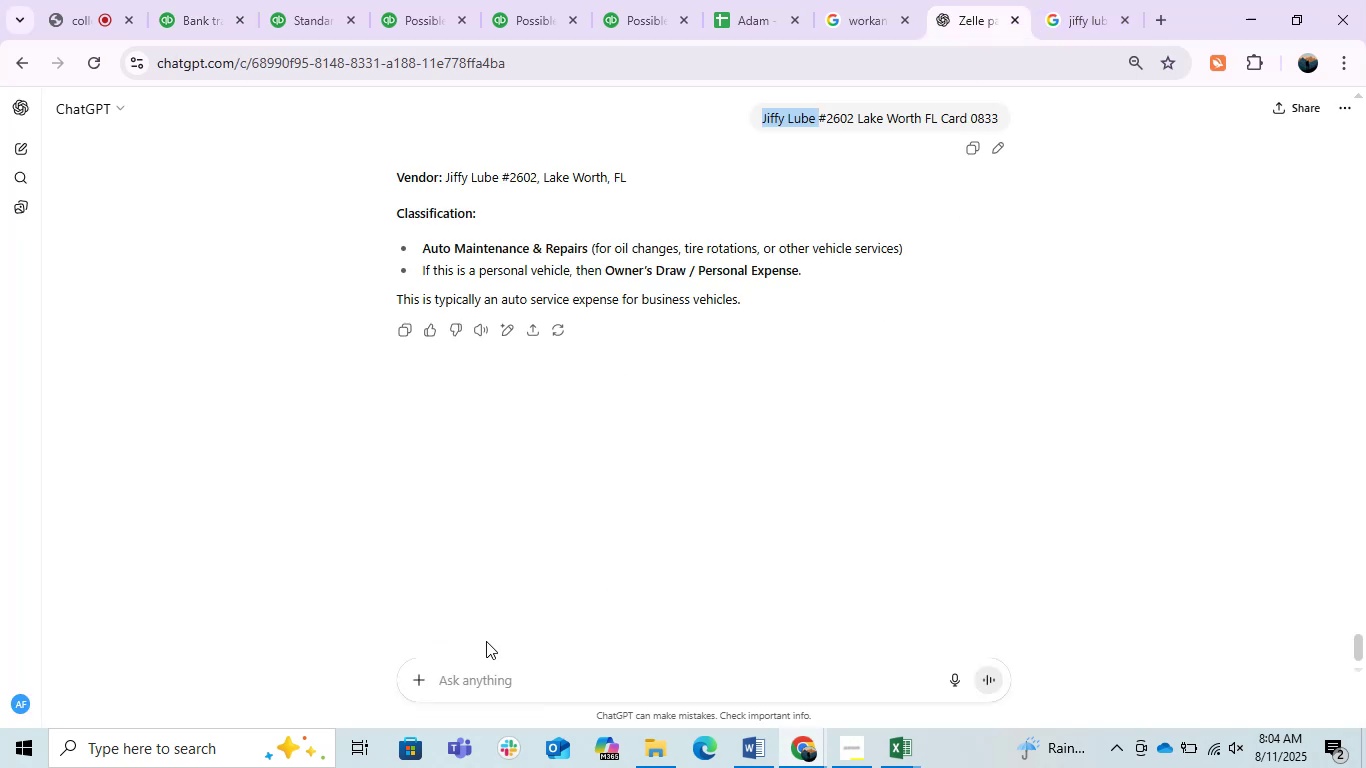 
key(Control+ControlLeft)
 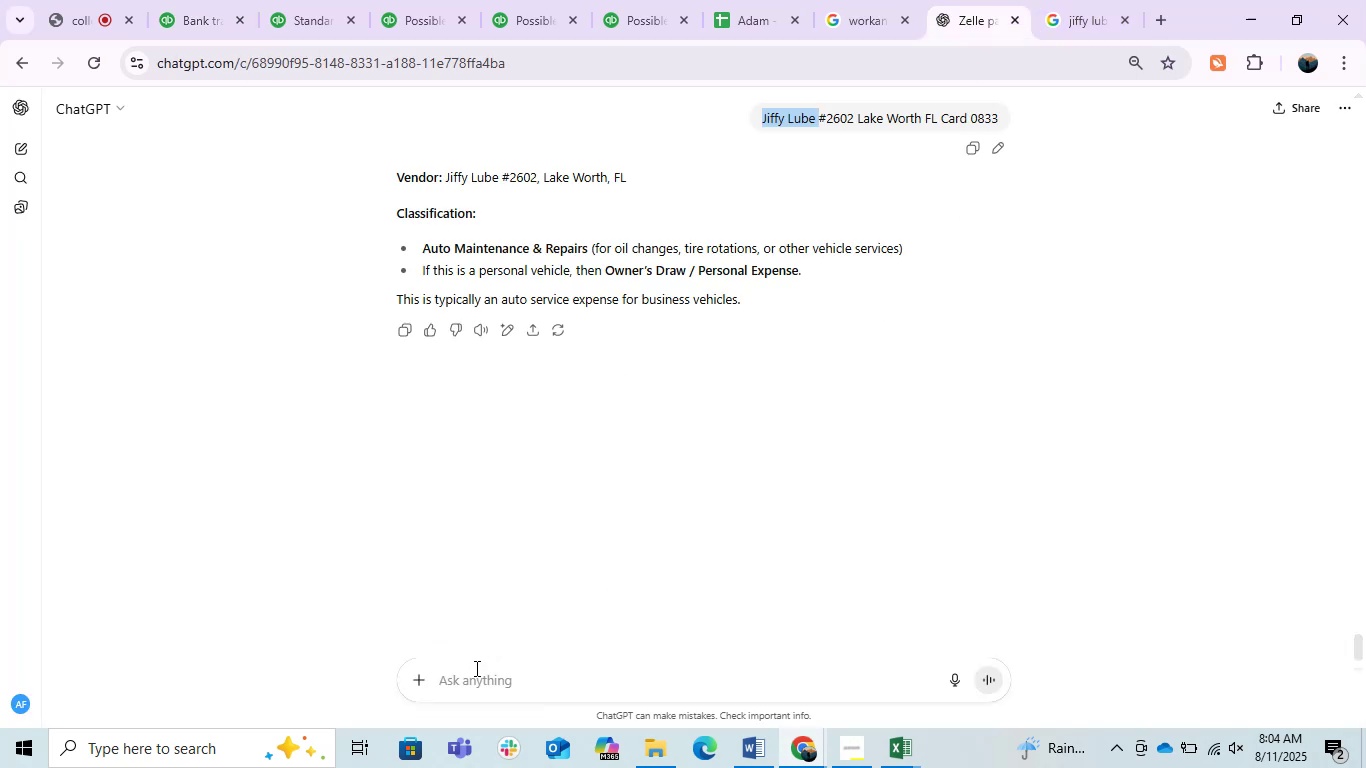 
key(Control+V)
 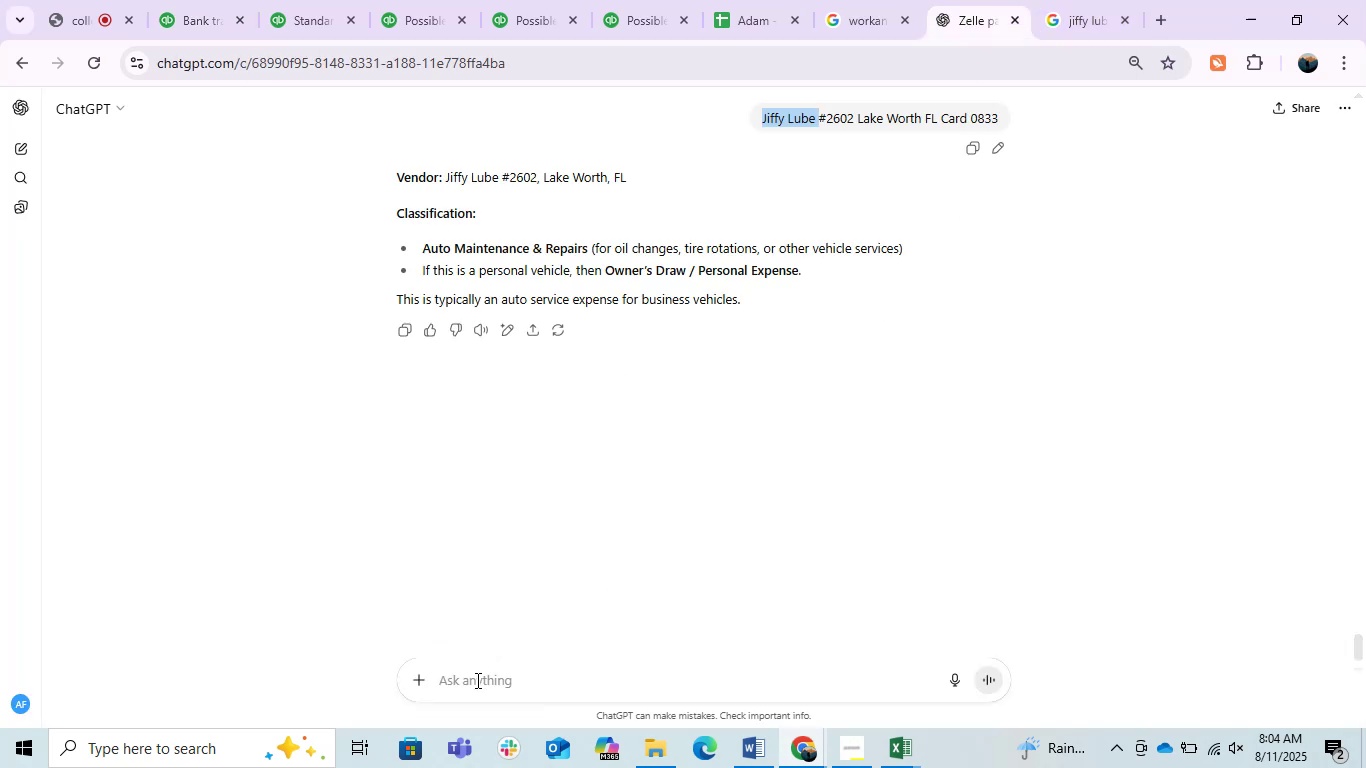 
left_click([476, 680])
 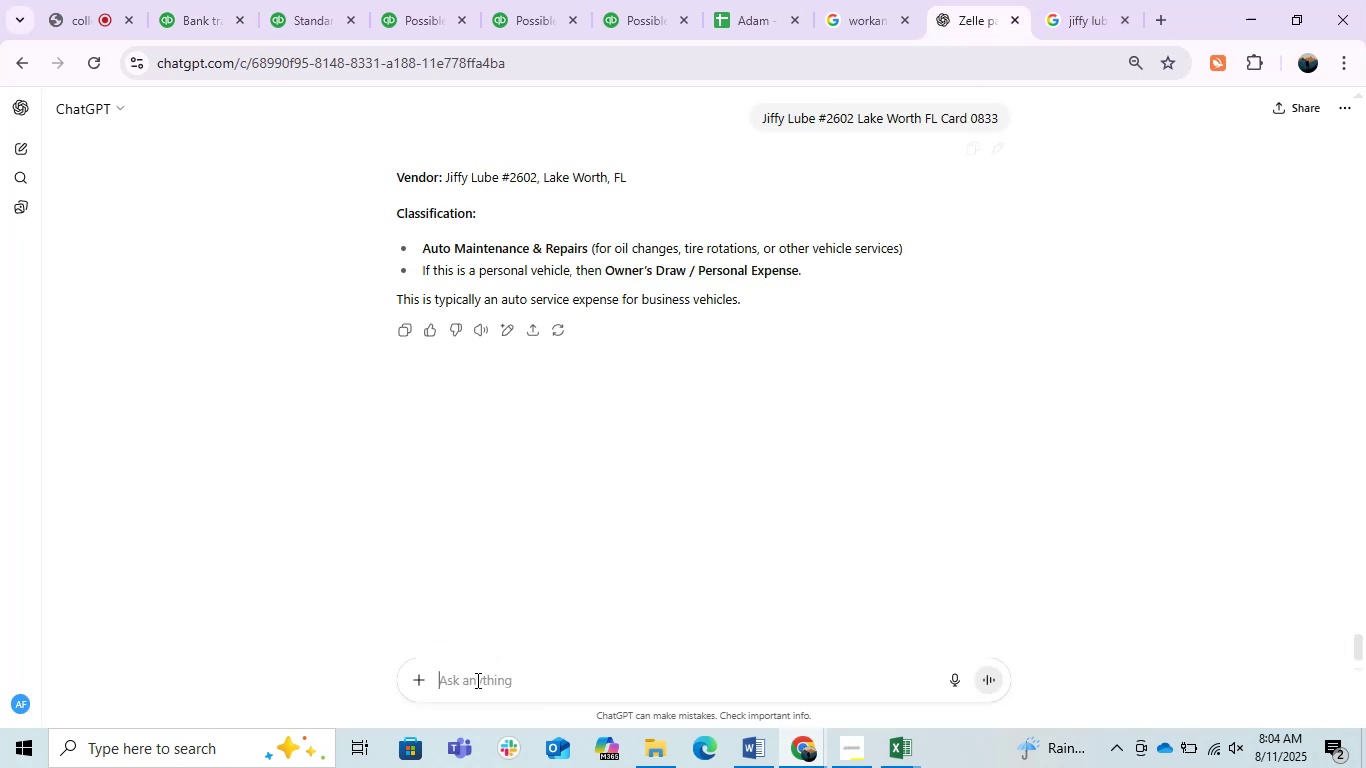 
key(Control+ControlLeft)
 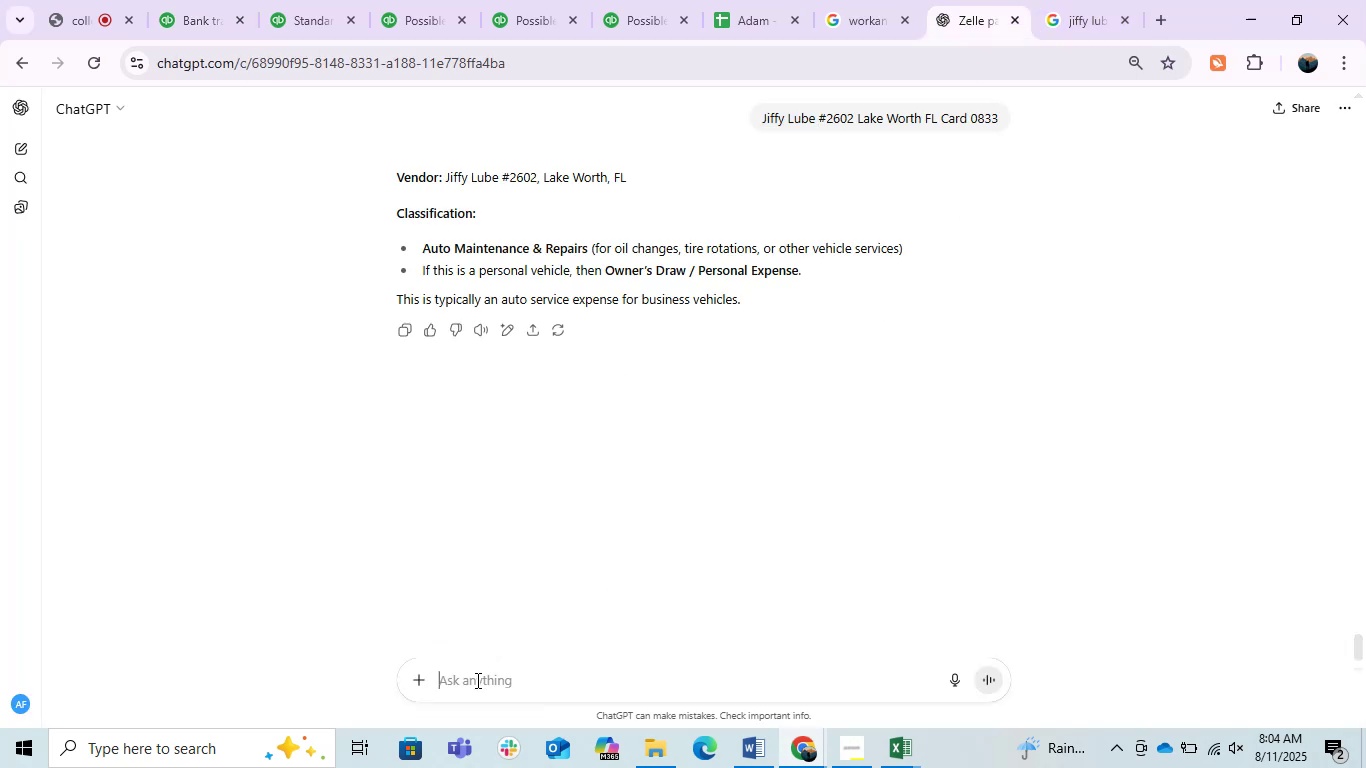 
key(Control+V)
 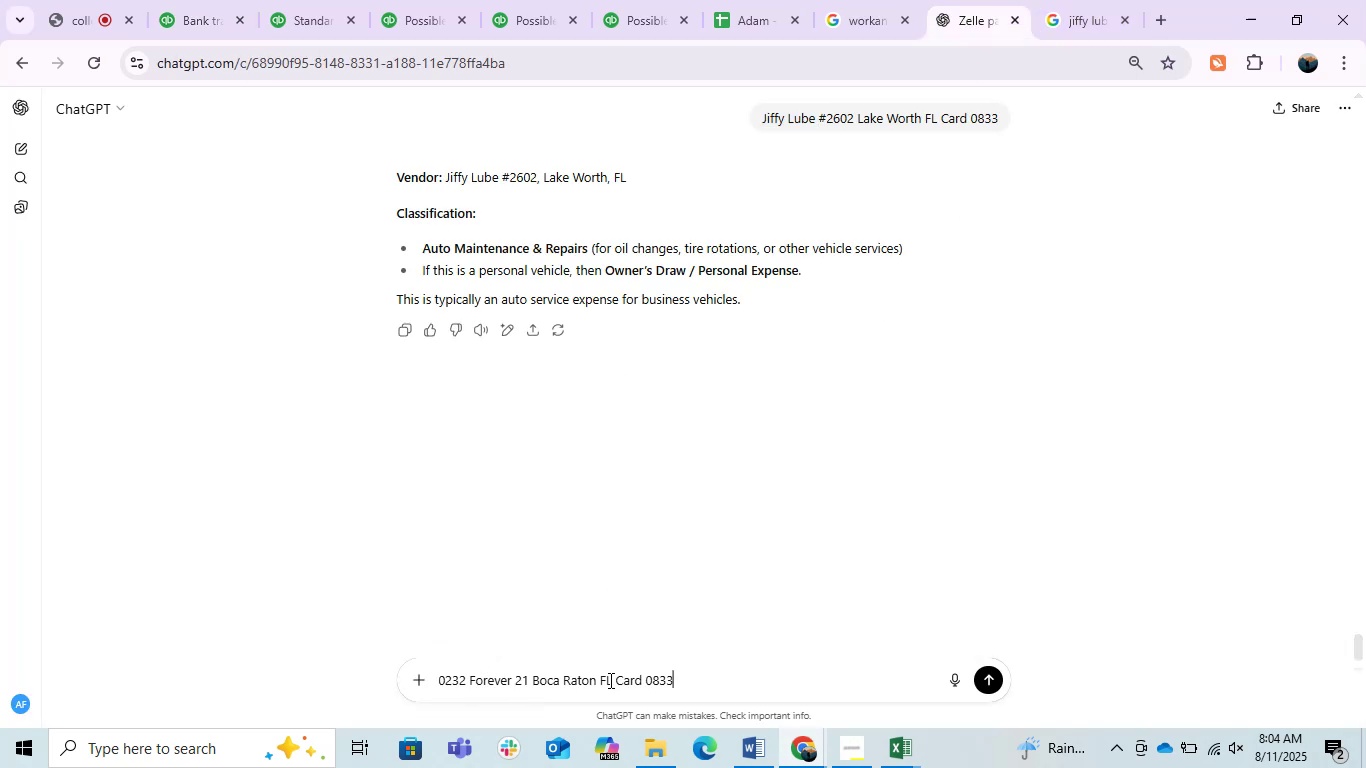 
key(Enter)
 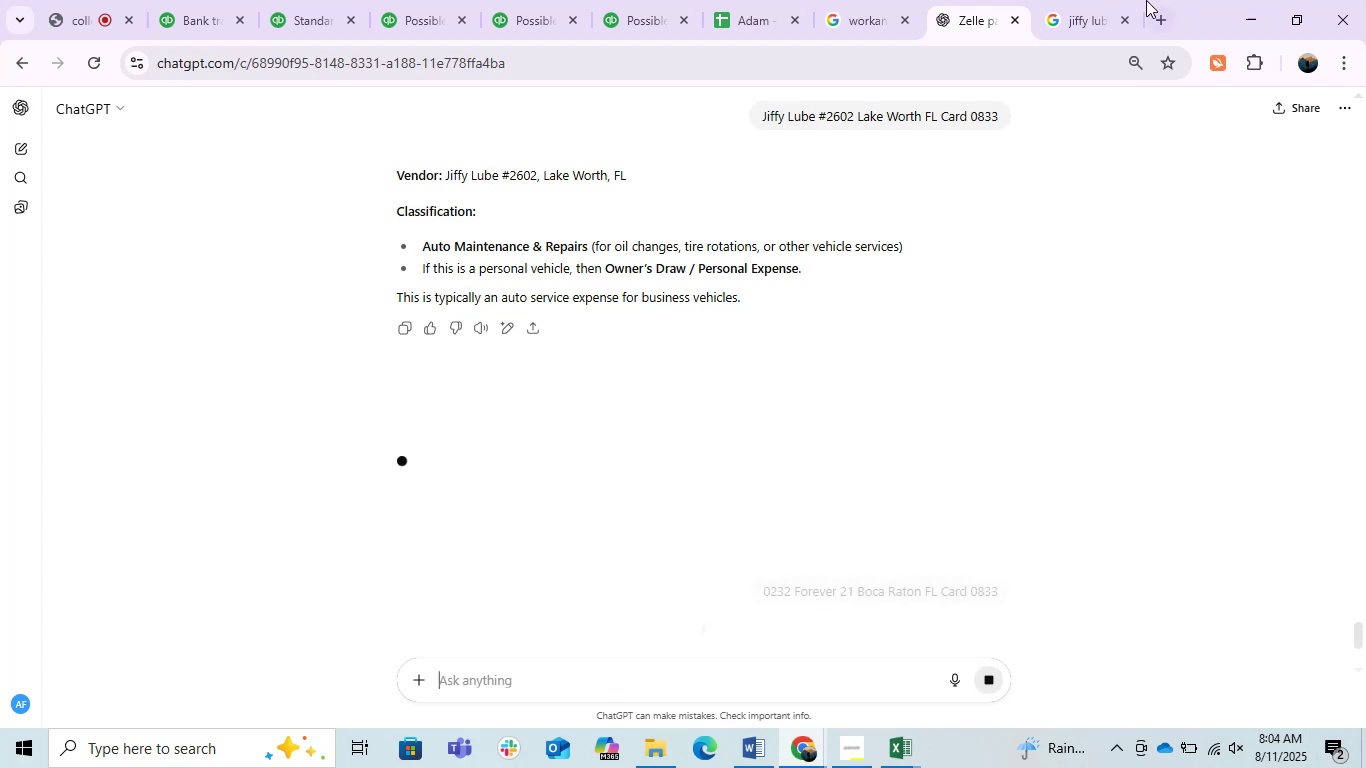 
left_click([1086, 0])
 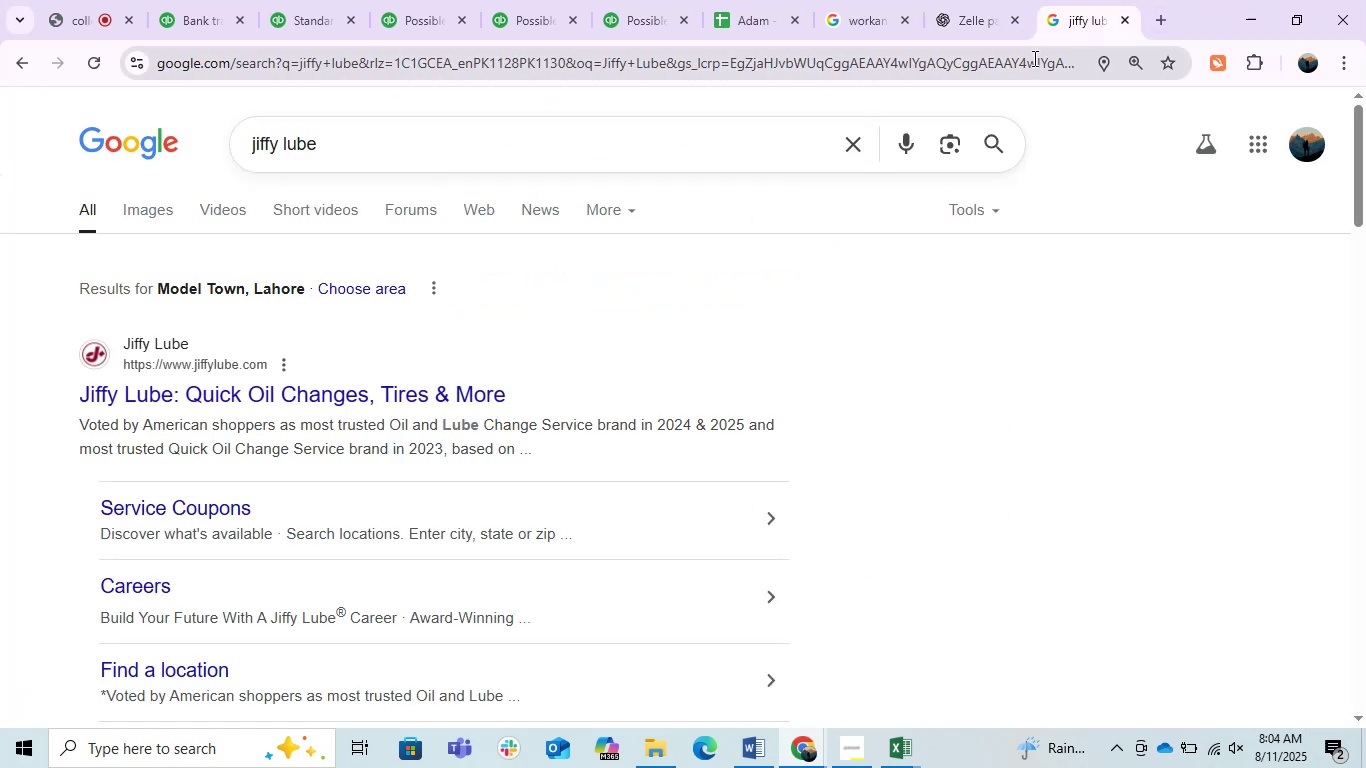 
double_click([1033, 58])
 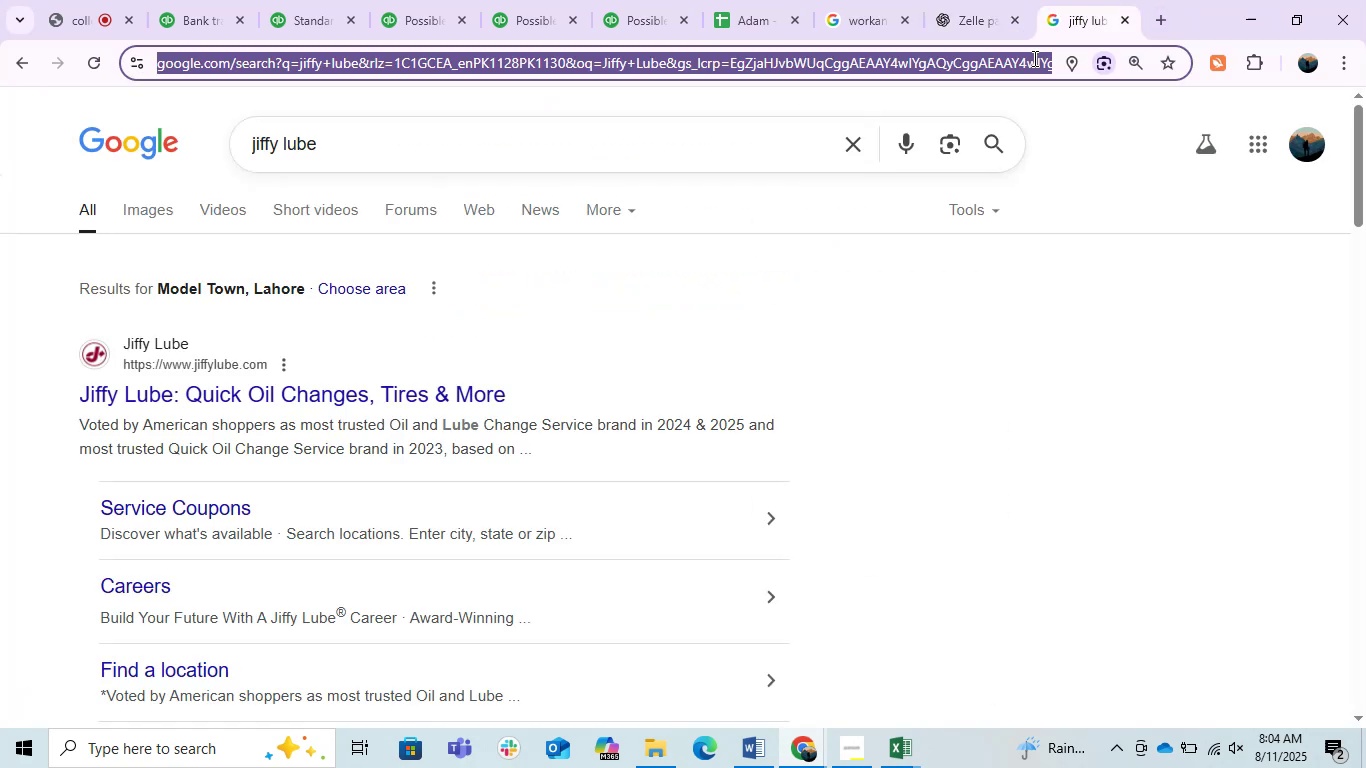 
key(Control+V)
 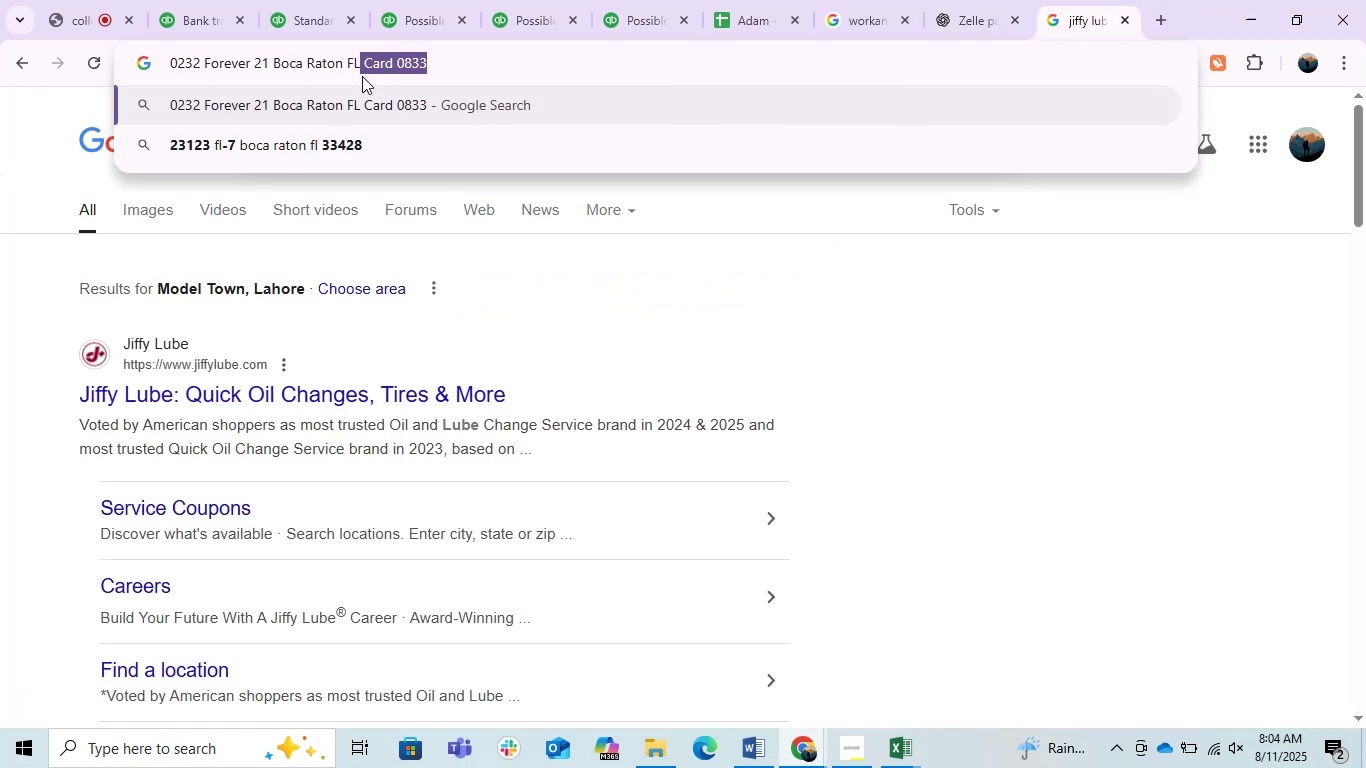 
key(Backspace)
 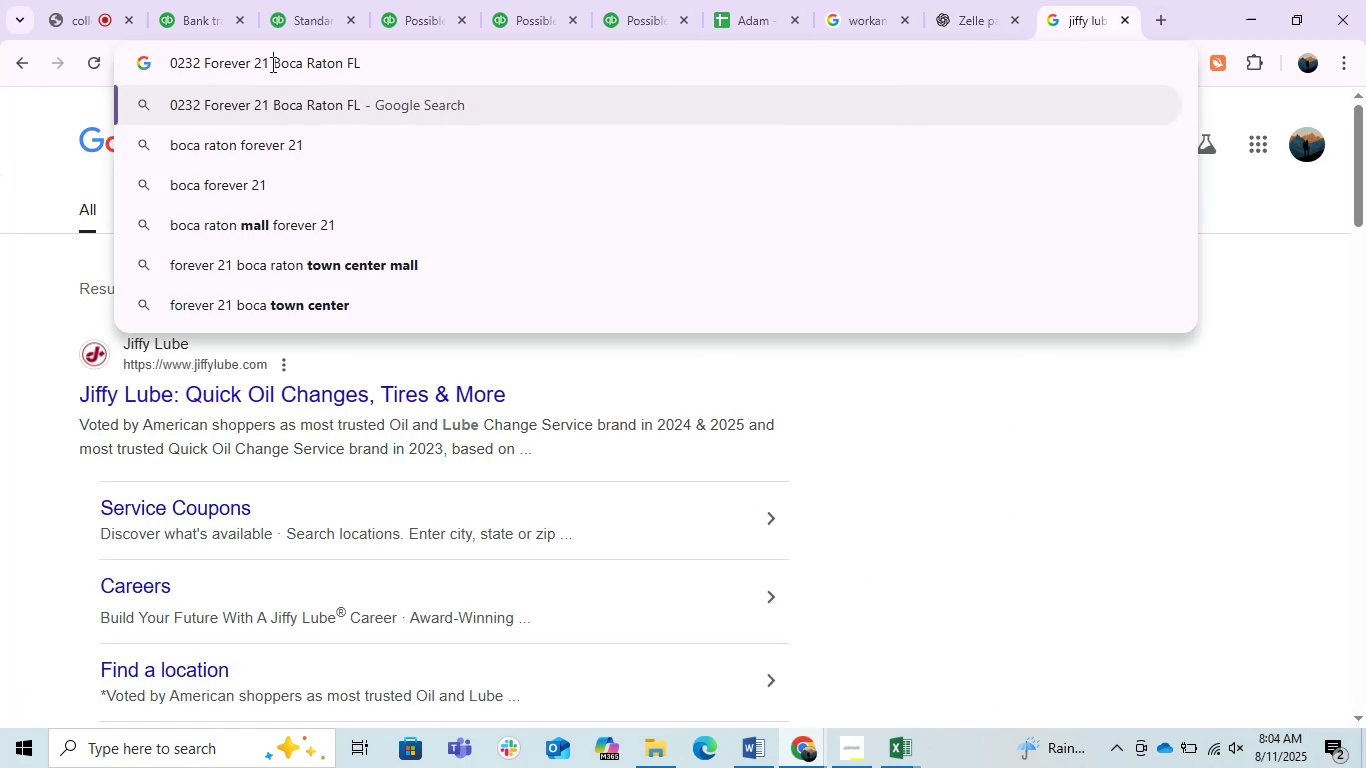 
left_click([271, 64])
 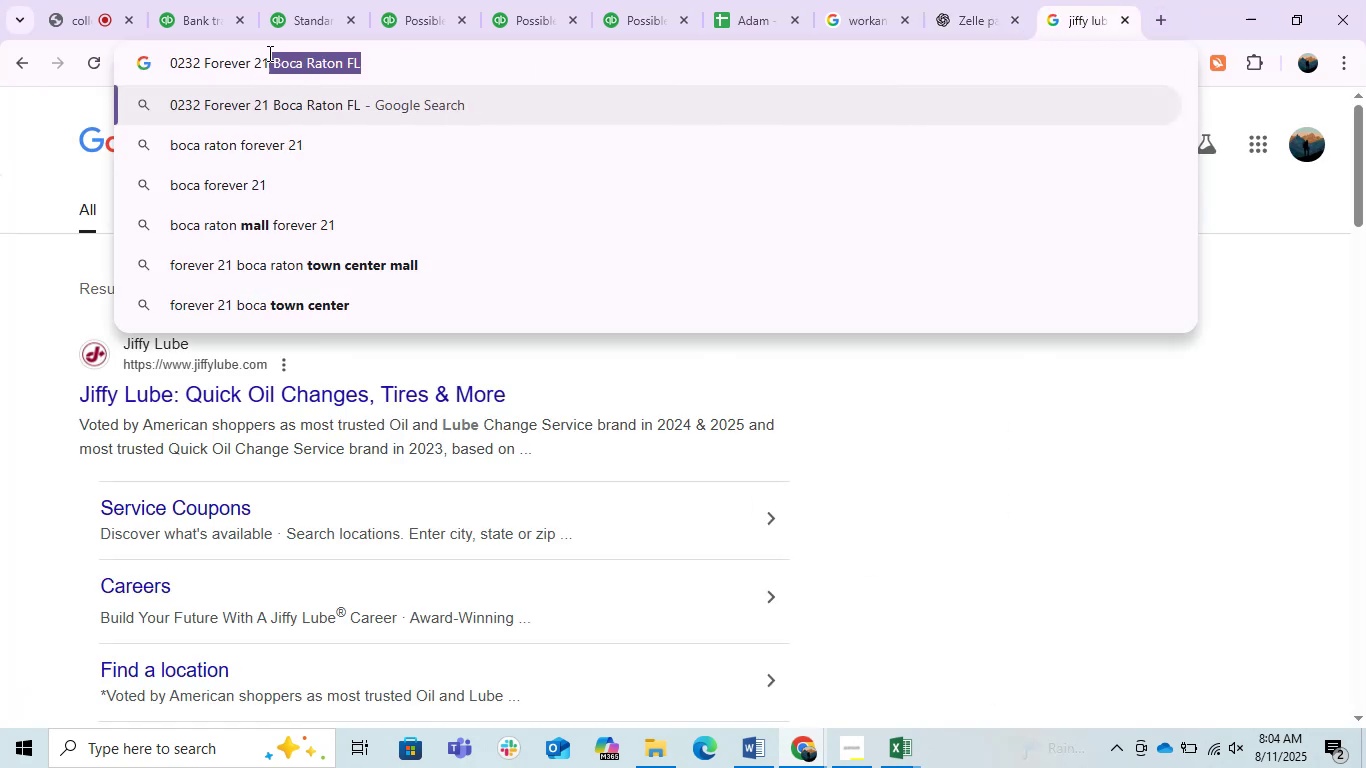 
key(Backspace)
 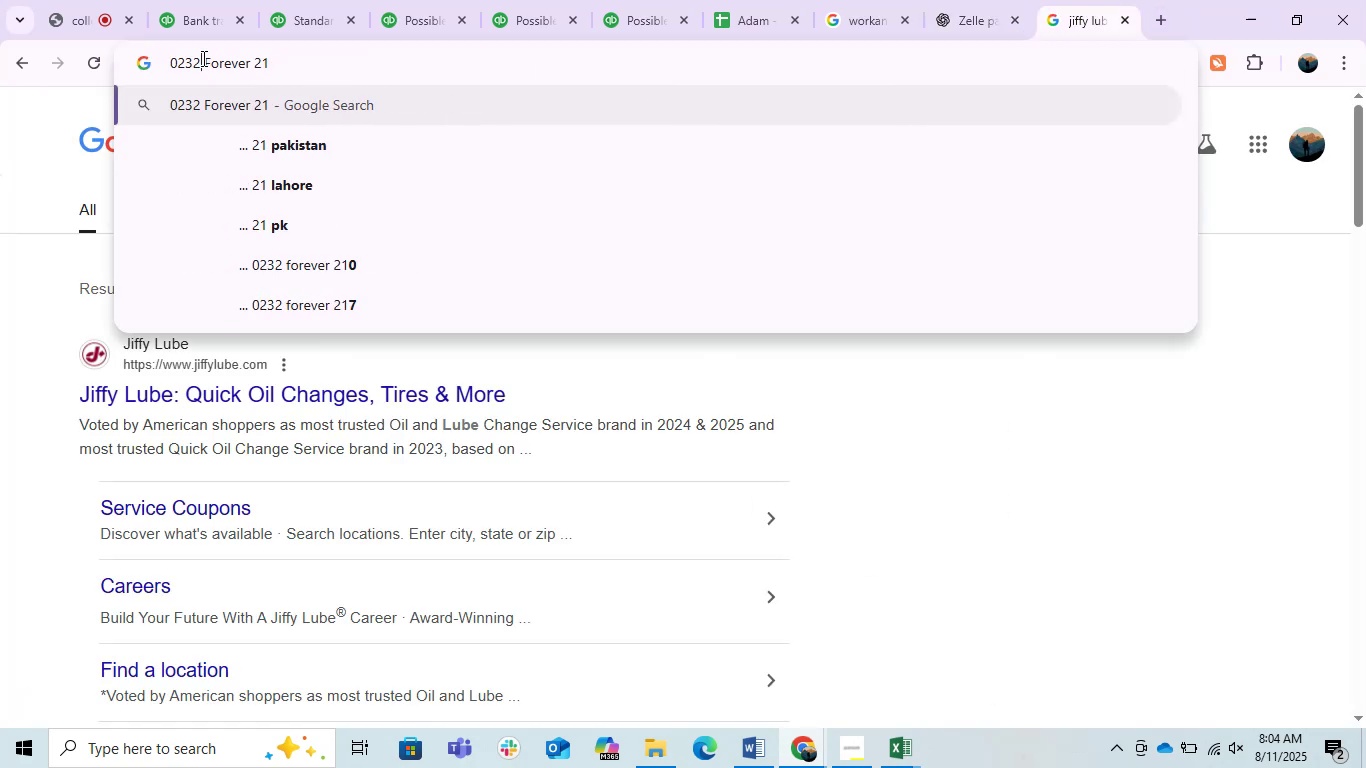 
key(Backspace)
 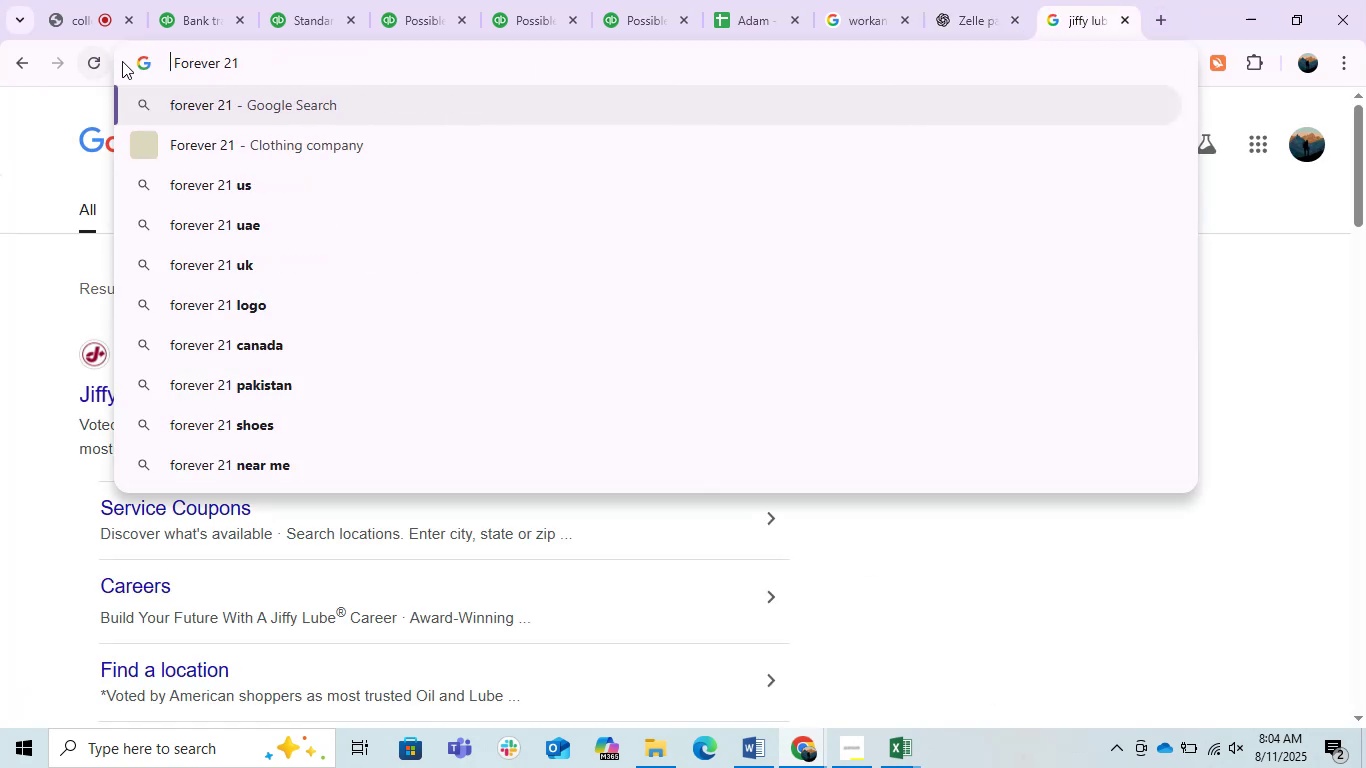 
key(Enter)
 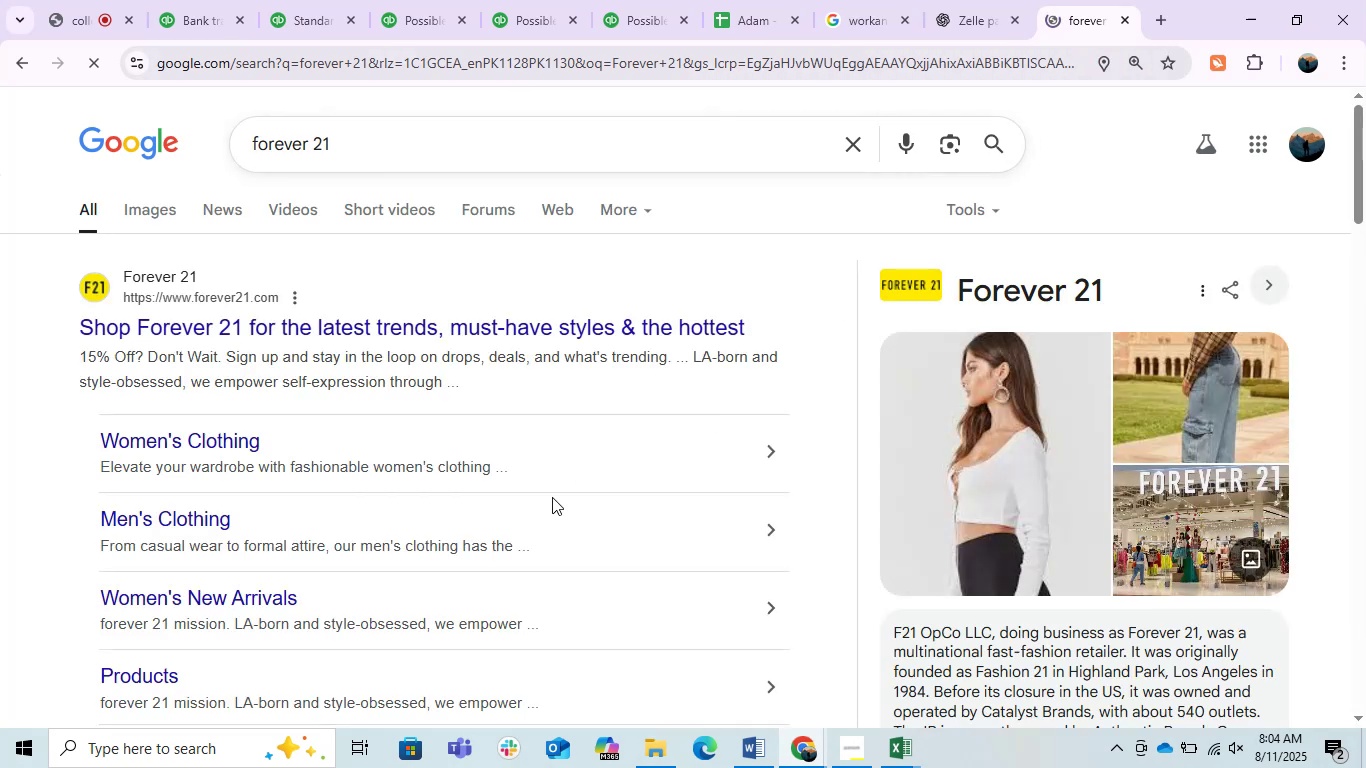 
scroll: coordinate [567, 606], scroll_direction: down, amount: 1.0
 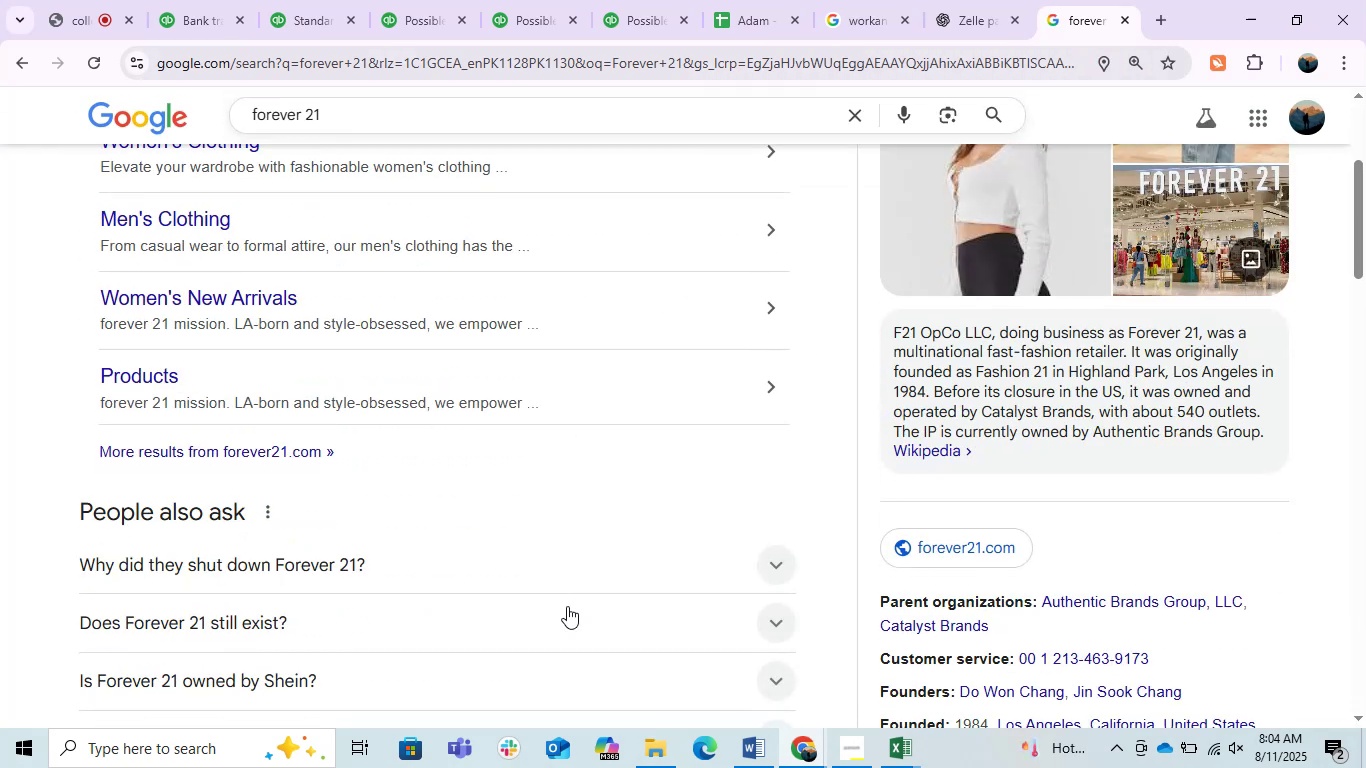 
scroll: coordinate [567, 606], scroll_direction: up, amount: 1.0
 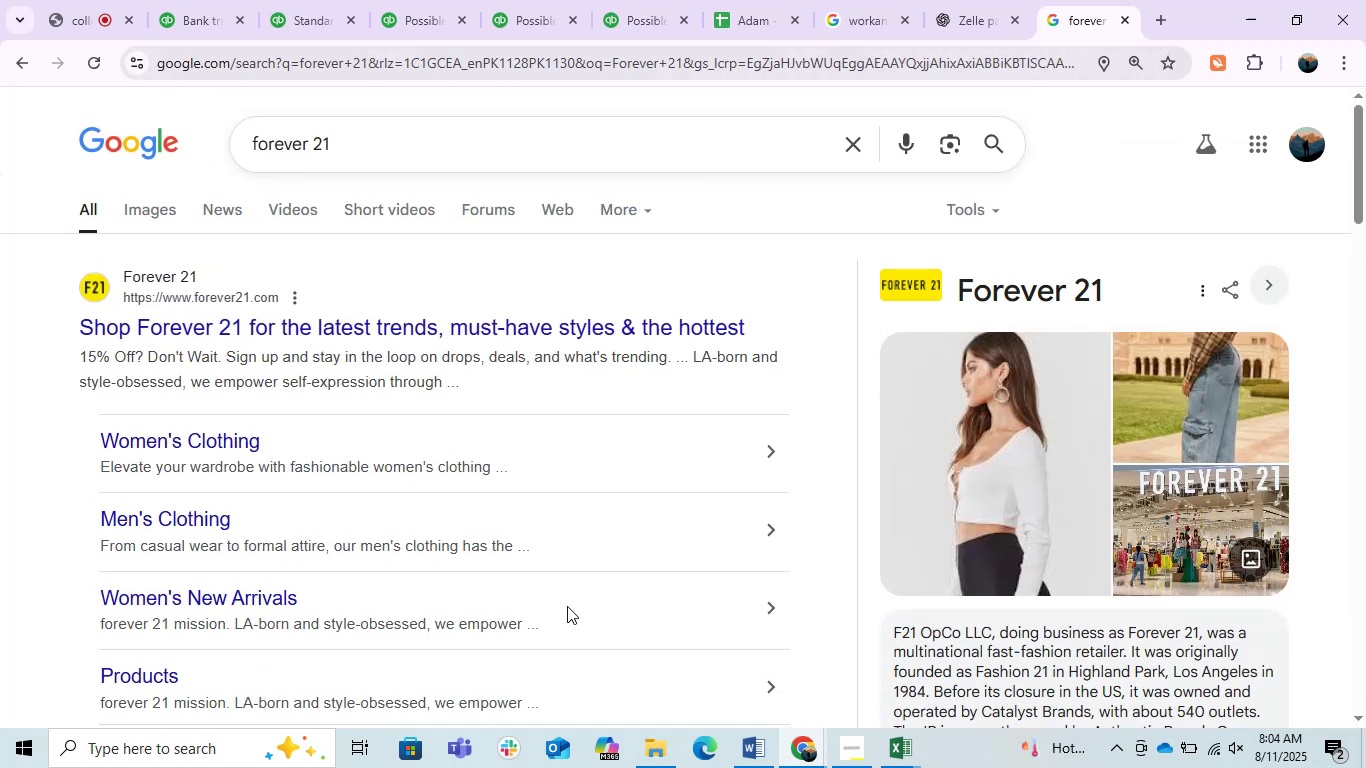 
scroll: coordinate [567, 606], scroll_direction: down, amount: 2.0
 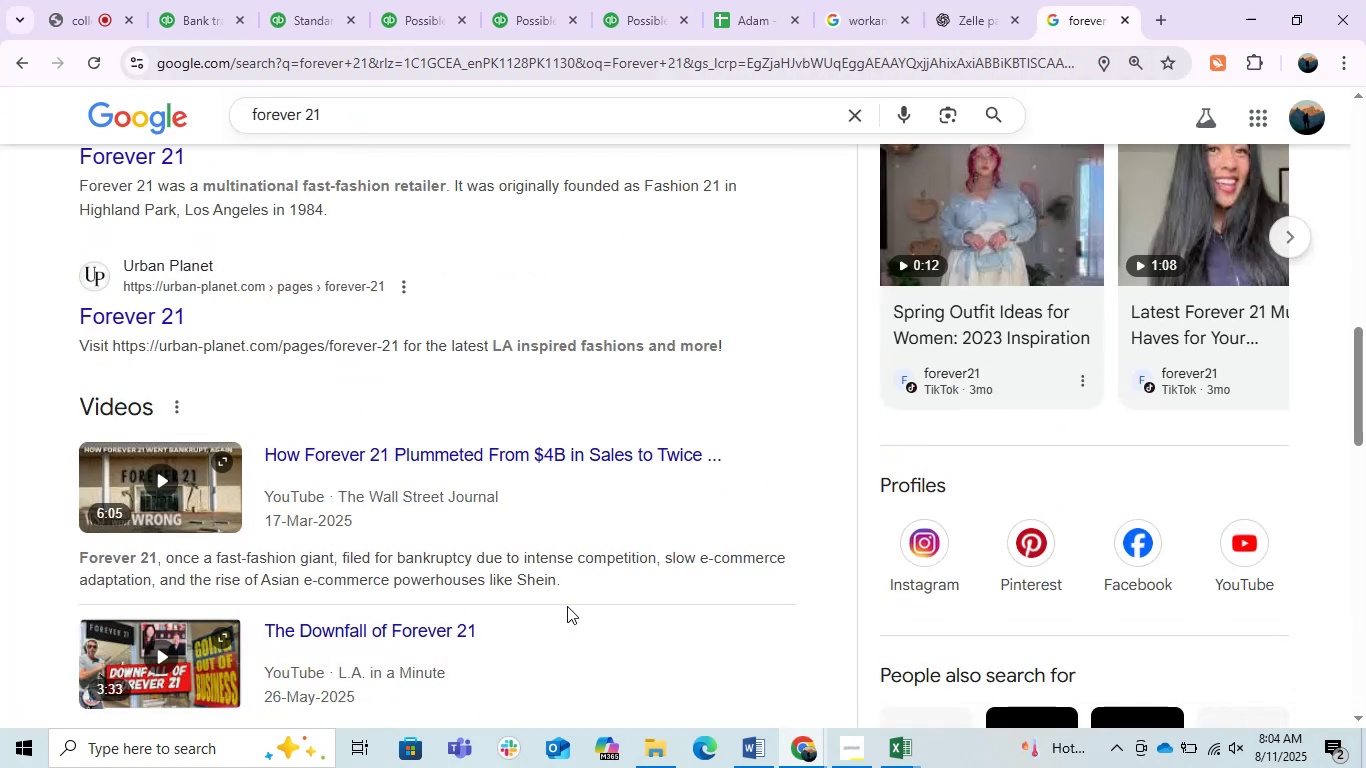 
scroll: coordinate [567, 606], scroll_direction: up, amount: 4.0
 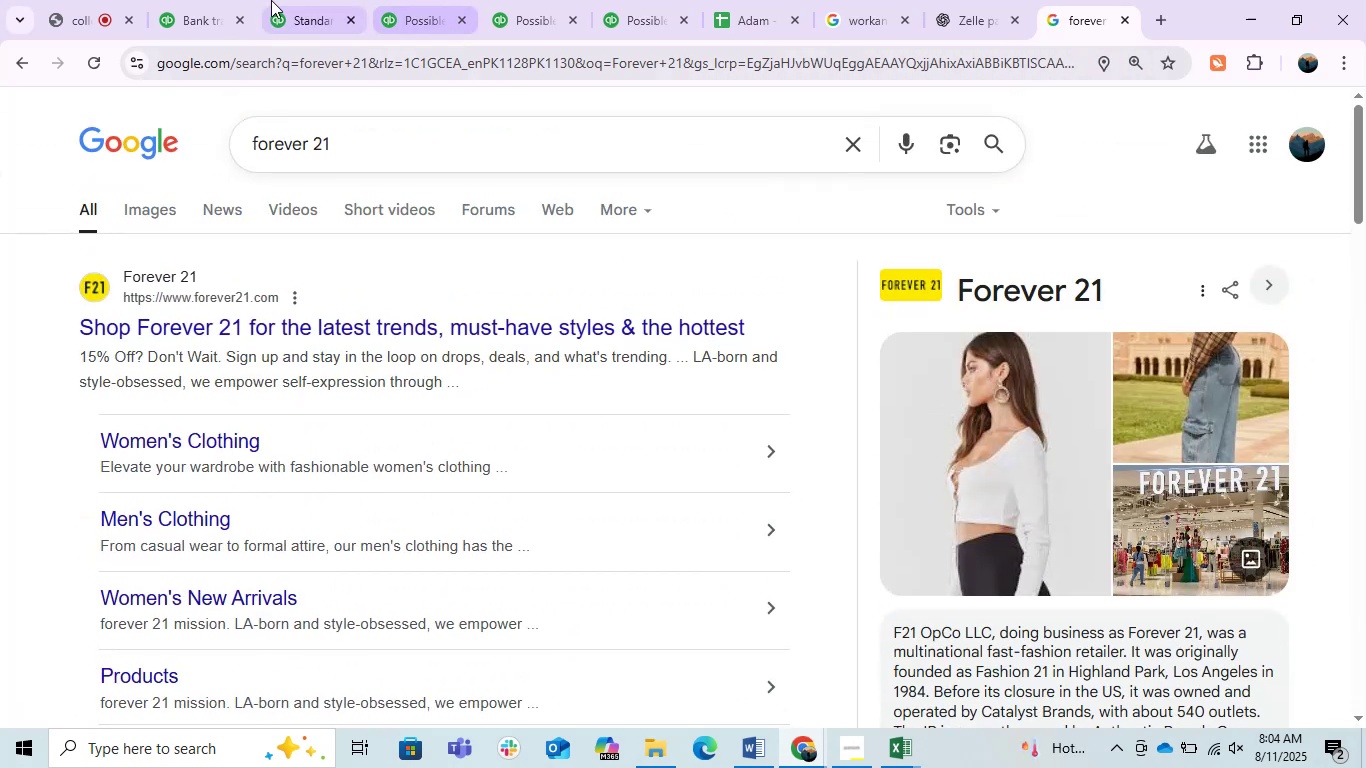 
mouse_move([228, -4])
 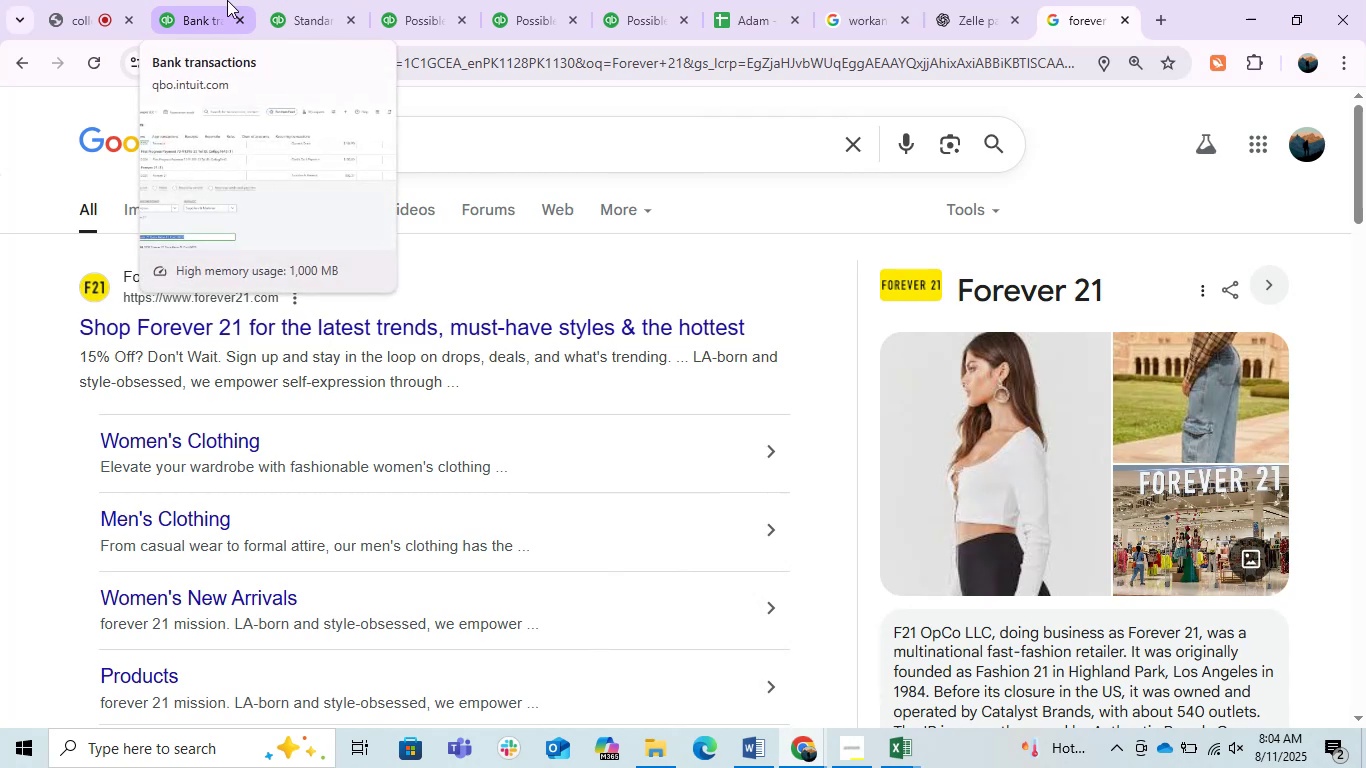 
left_click([227, 0])
 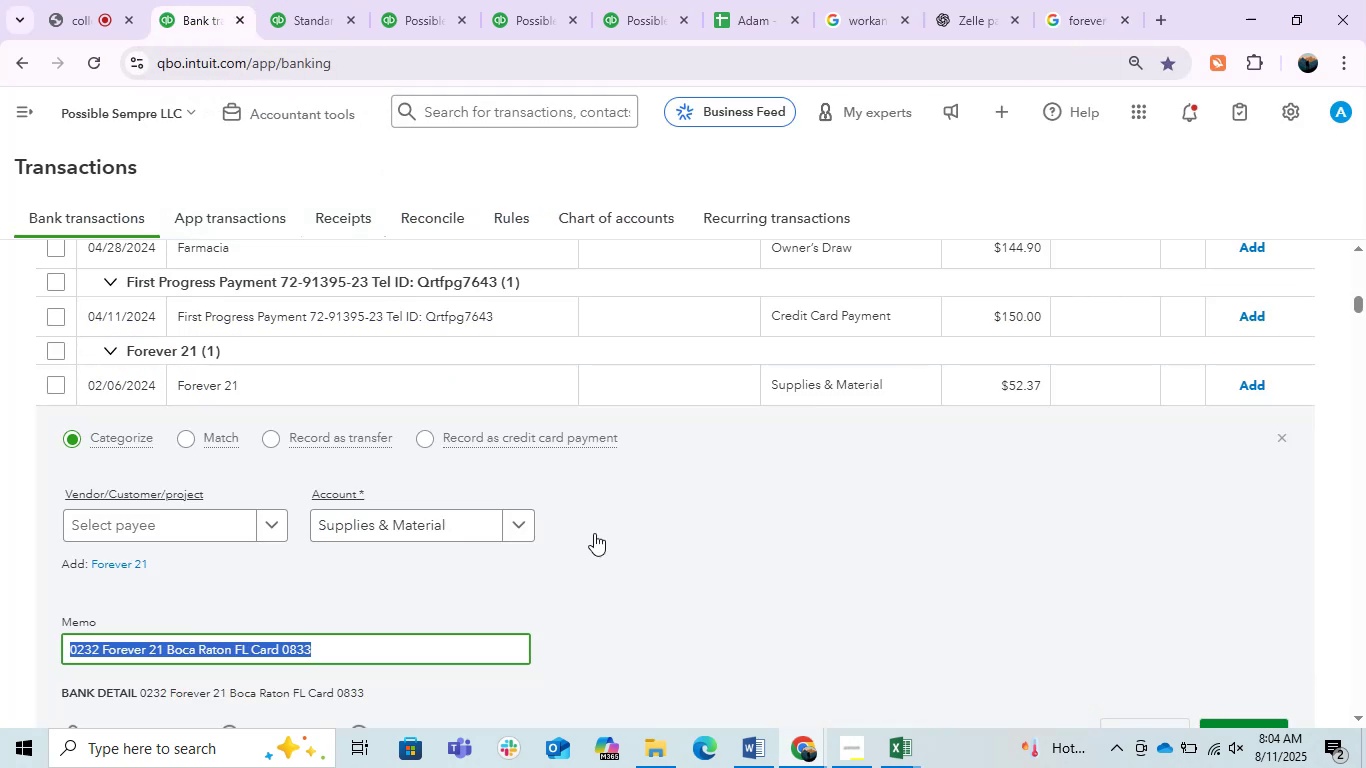 
left_click([702, 593])
 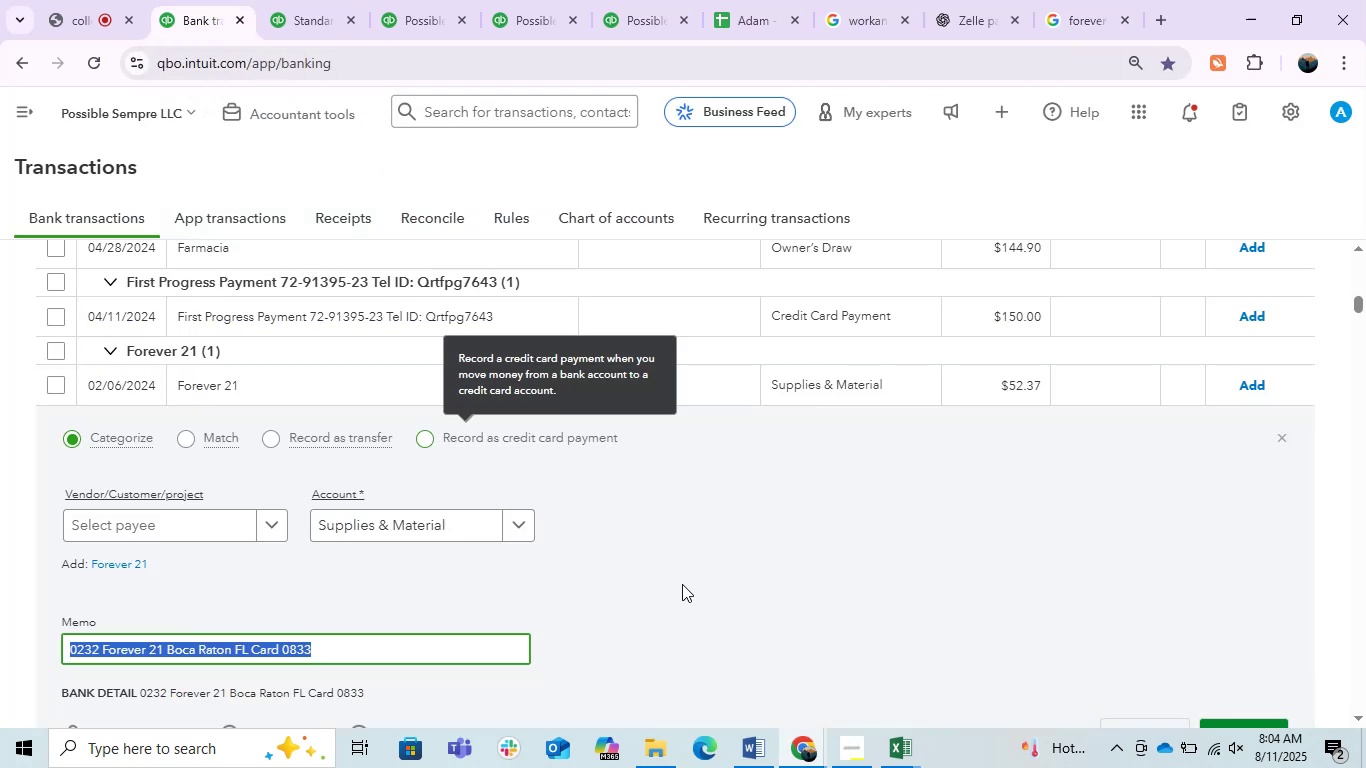 
left_click([753, 523])
 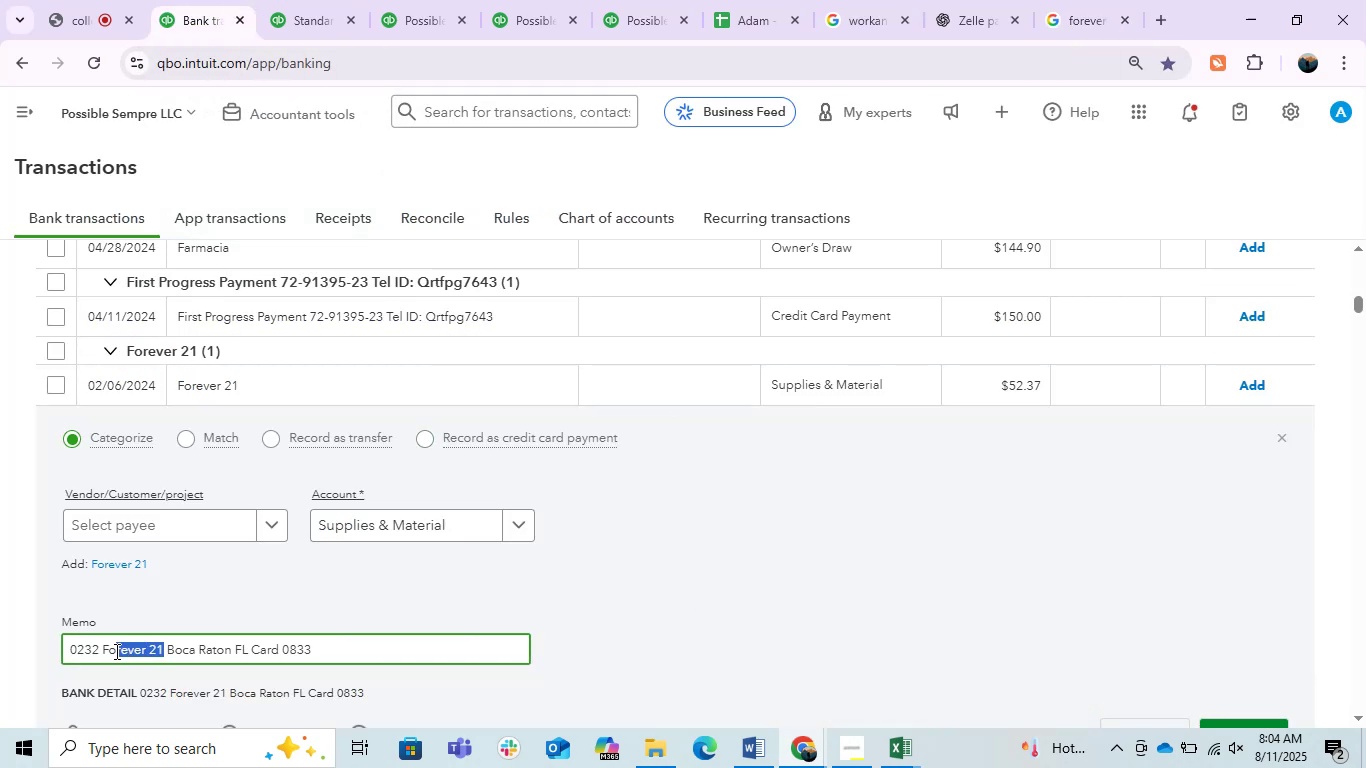 
key(Control+C)
 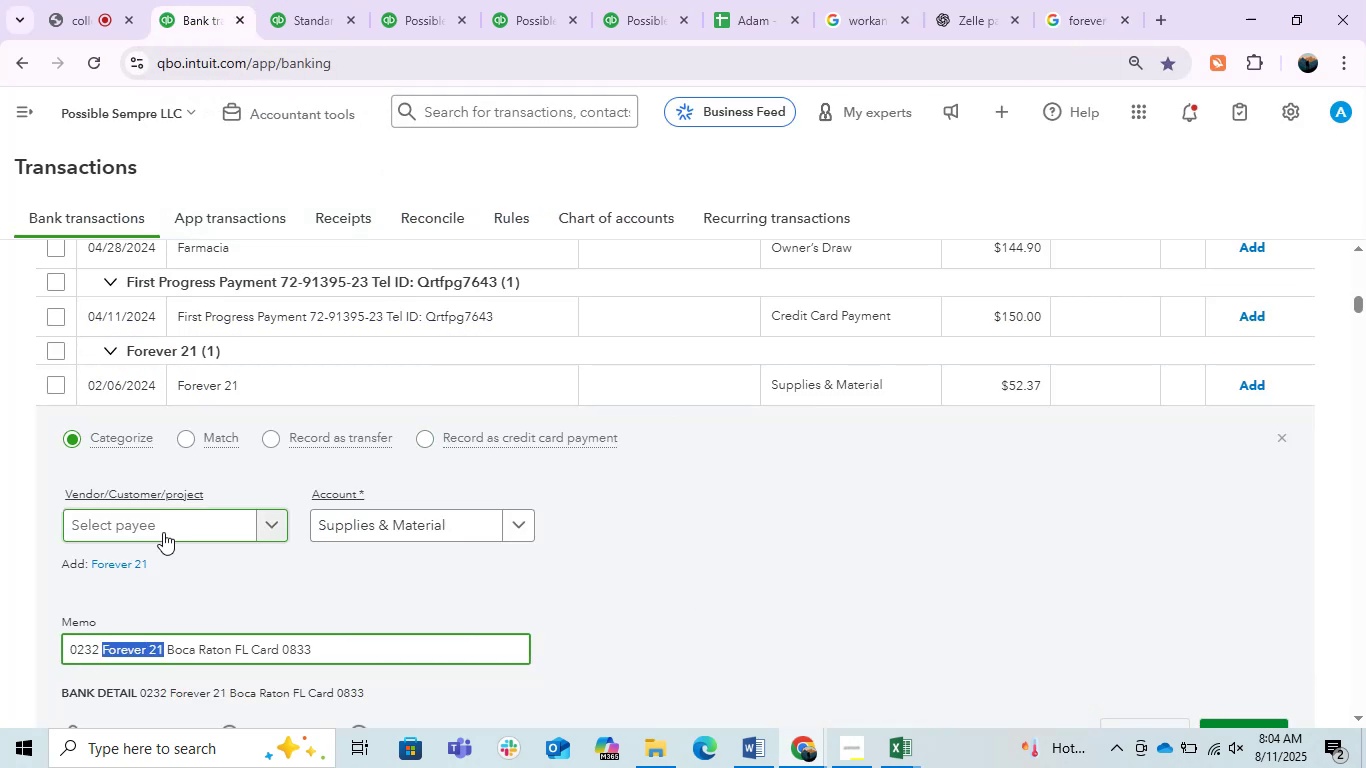 
left_click([163, 532])
 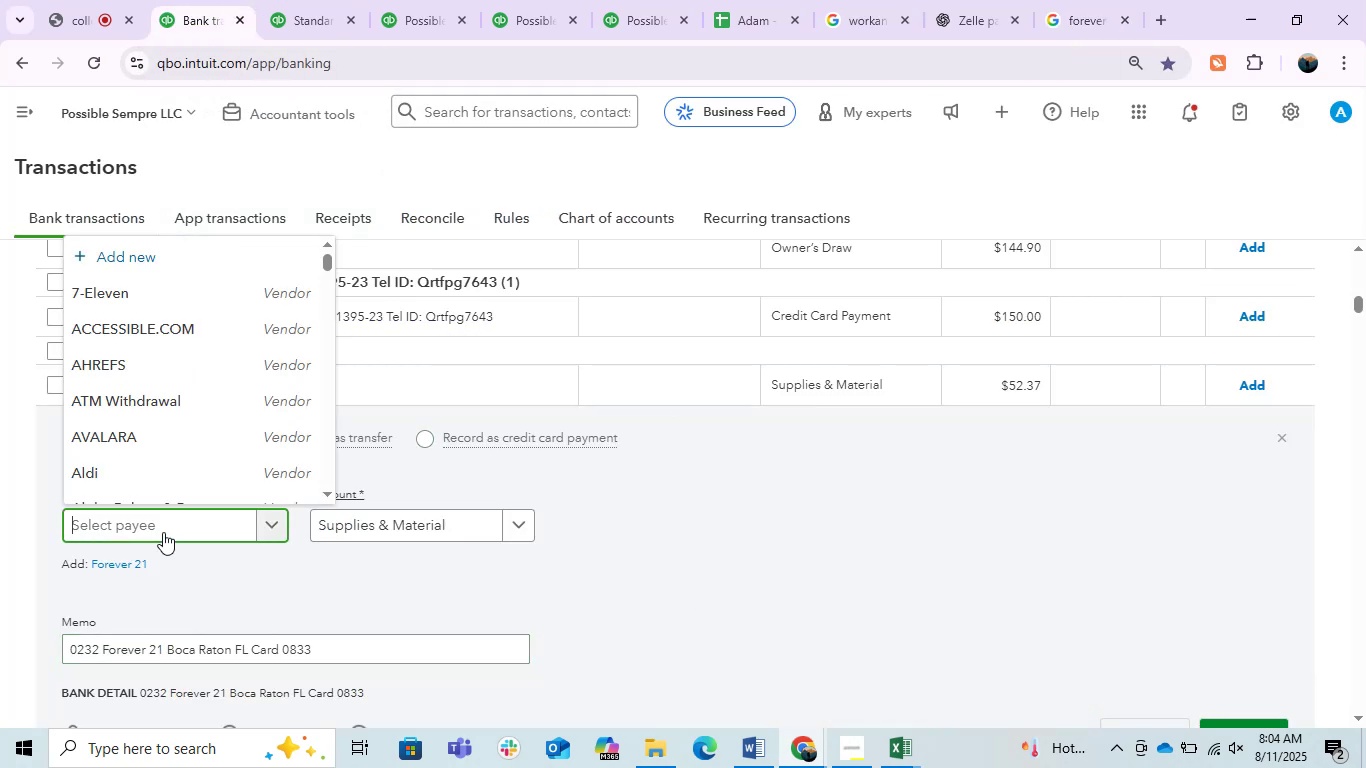 
key(Control+V)
 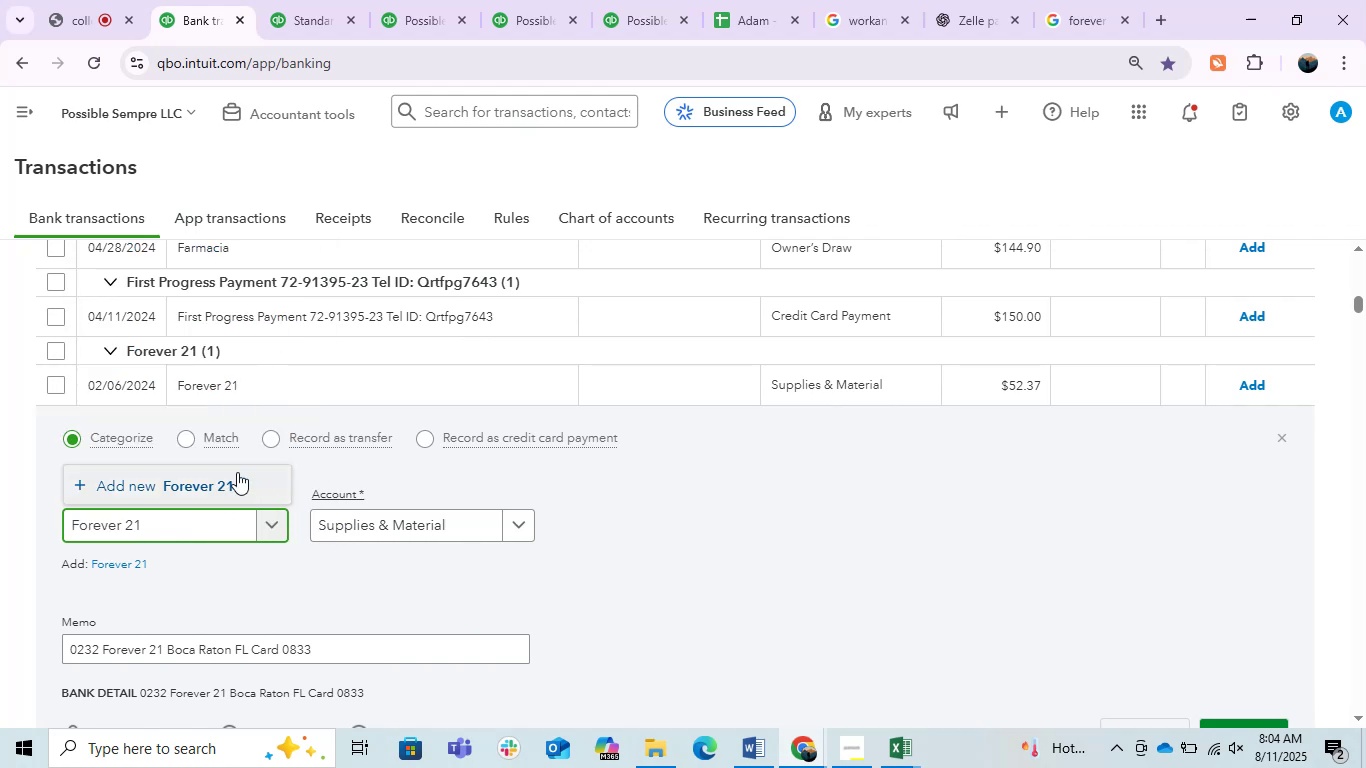 
left_click([235, 490])
 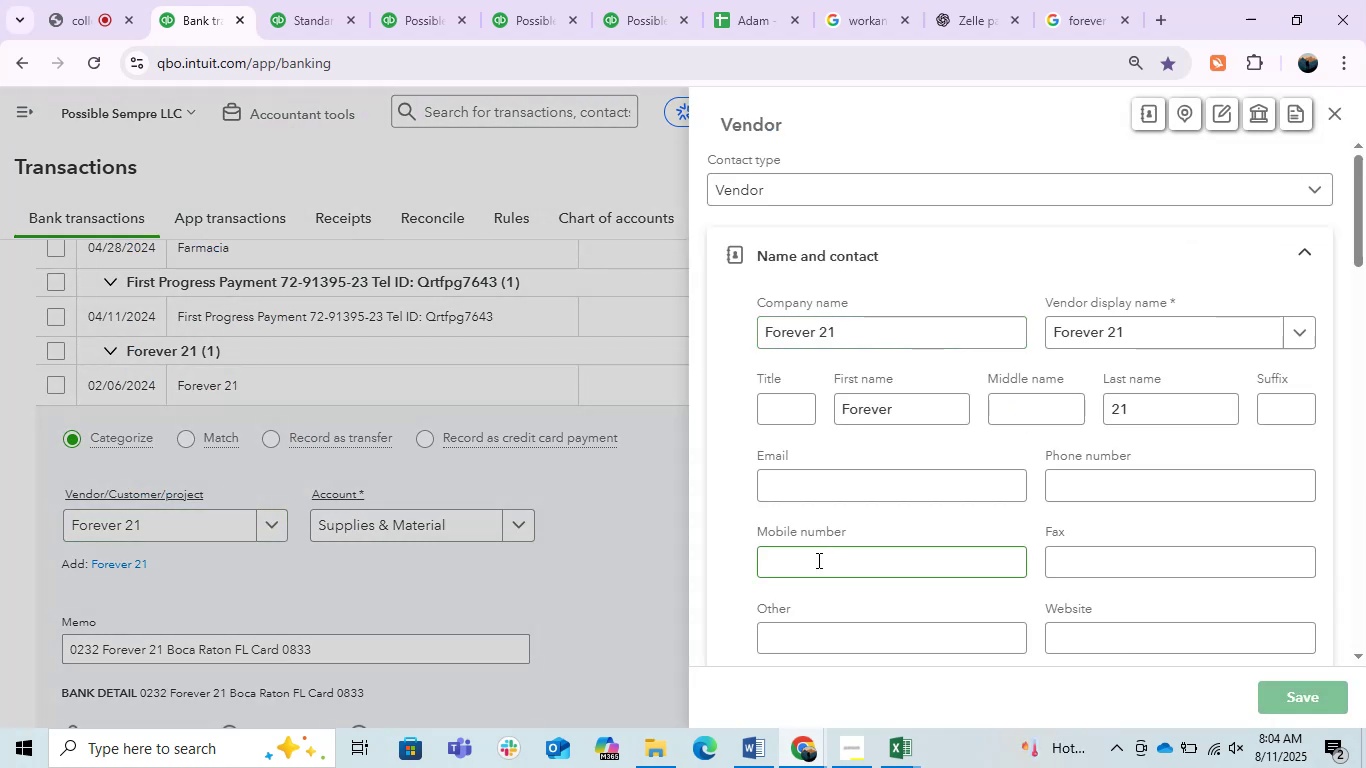 
wait(11.22)
 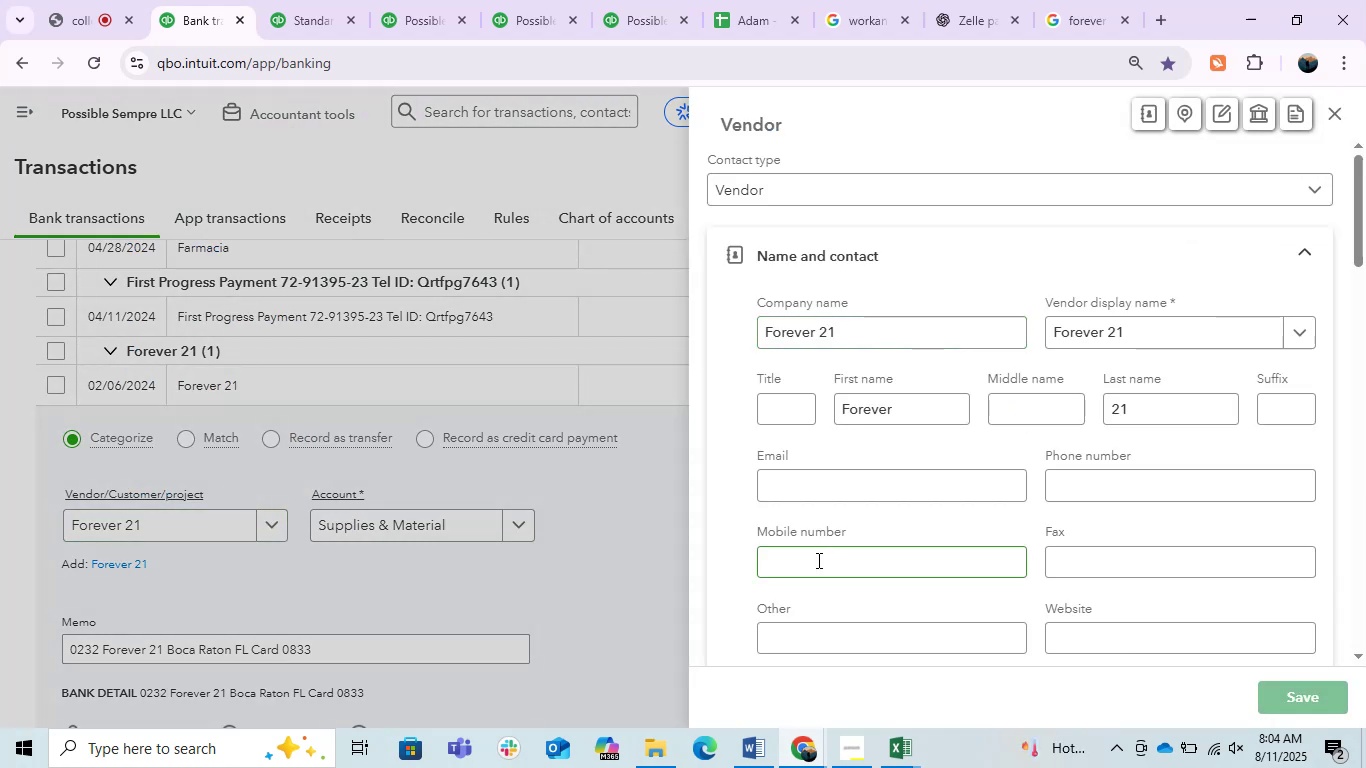 
left_click([467, 520])
 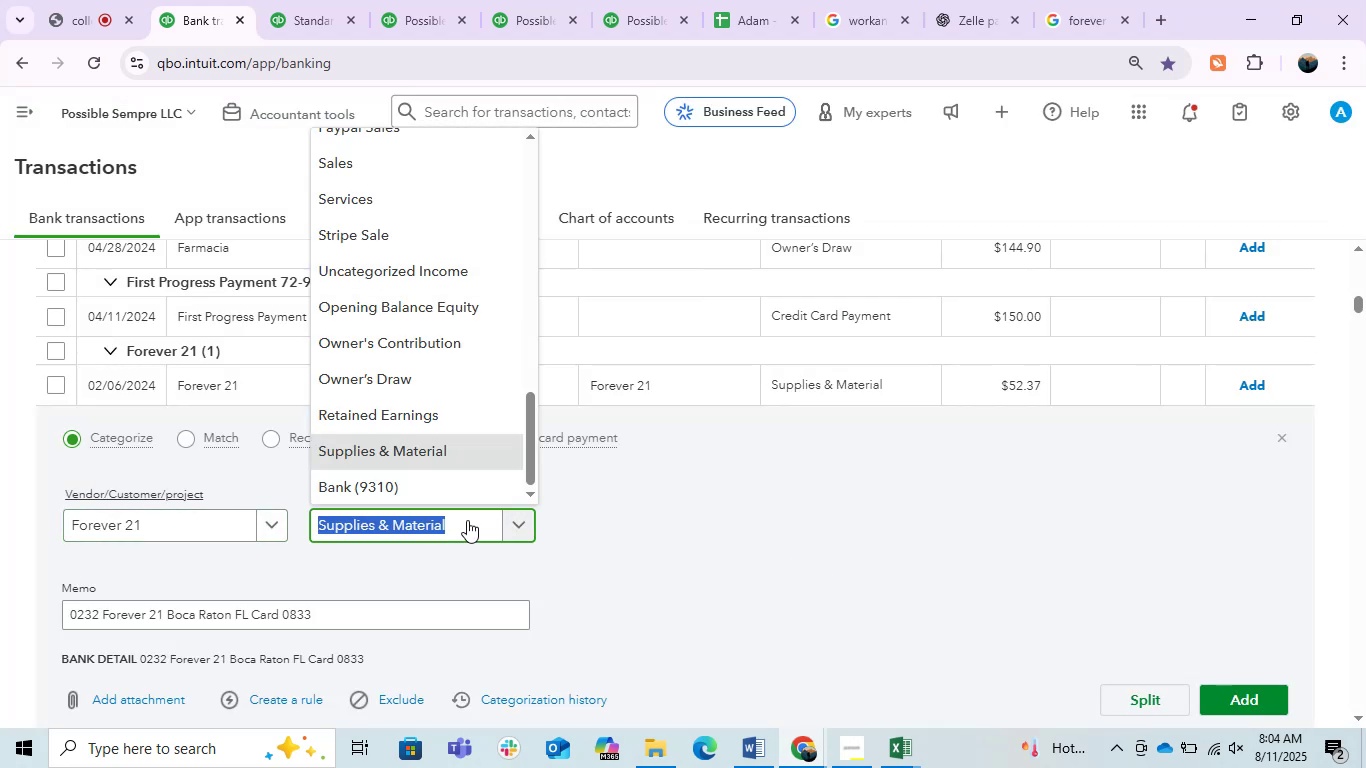 
type(owner)
 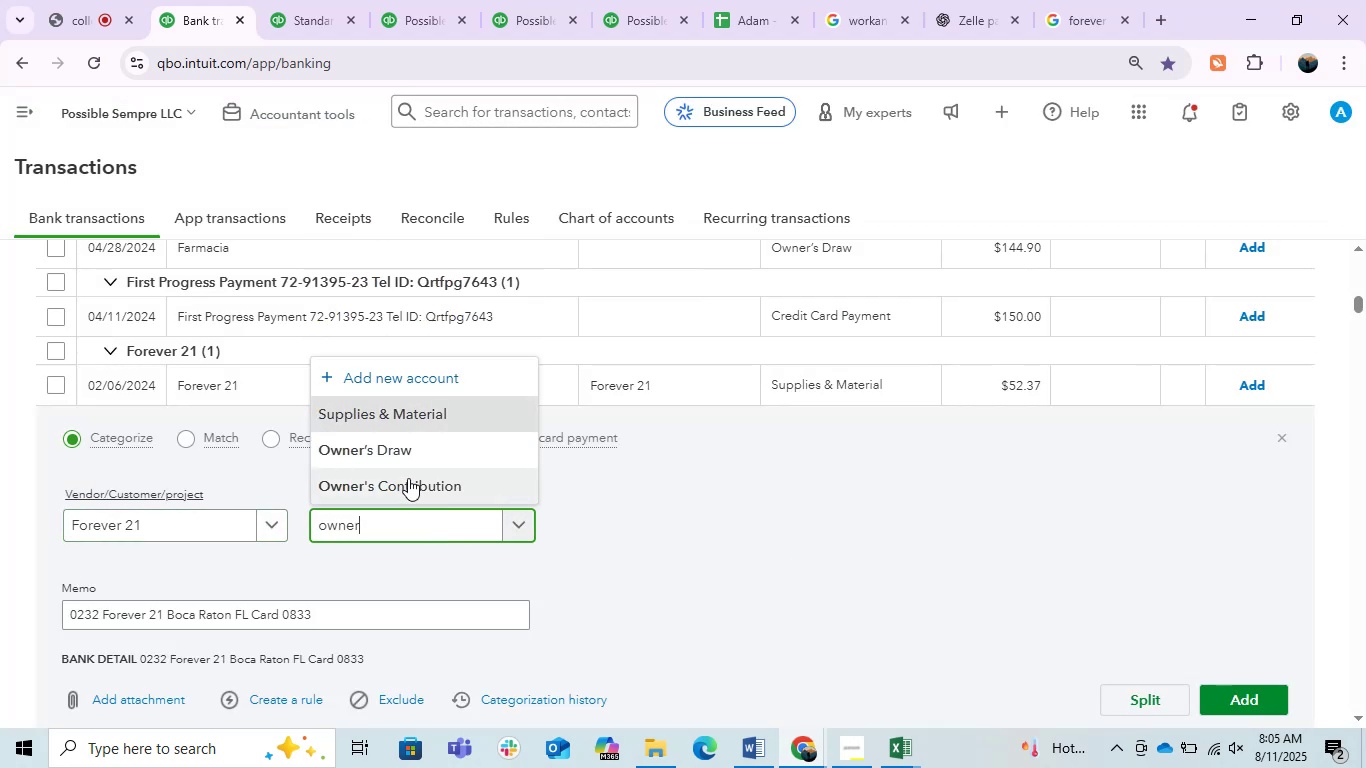 
left_click([404, 457])
 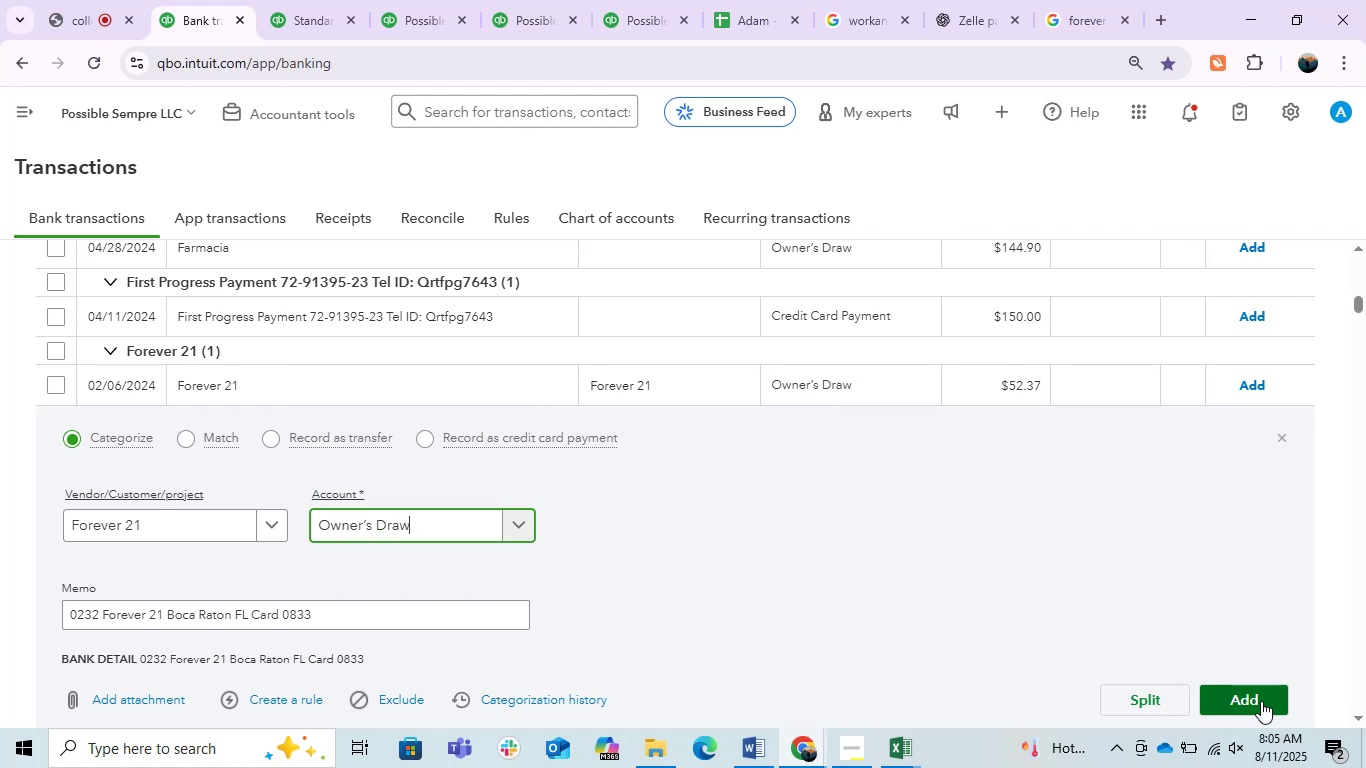 
left_click([1261, 701])
 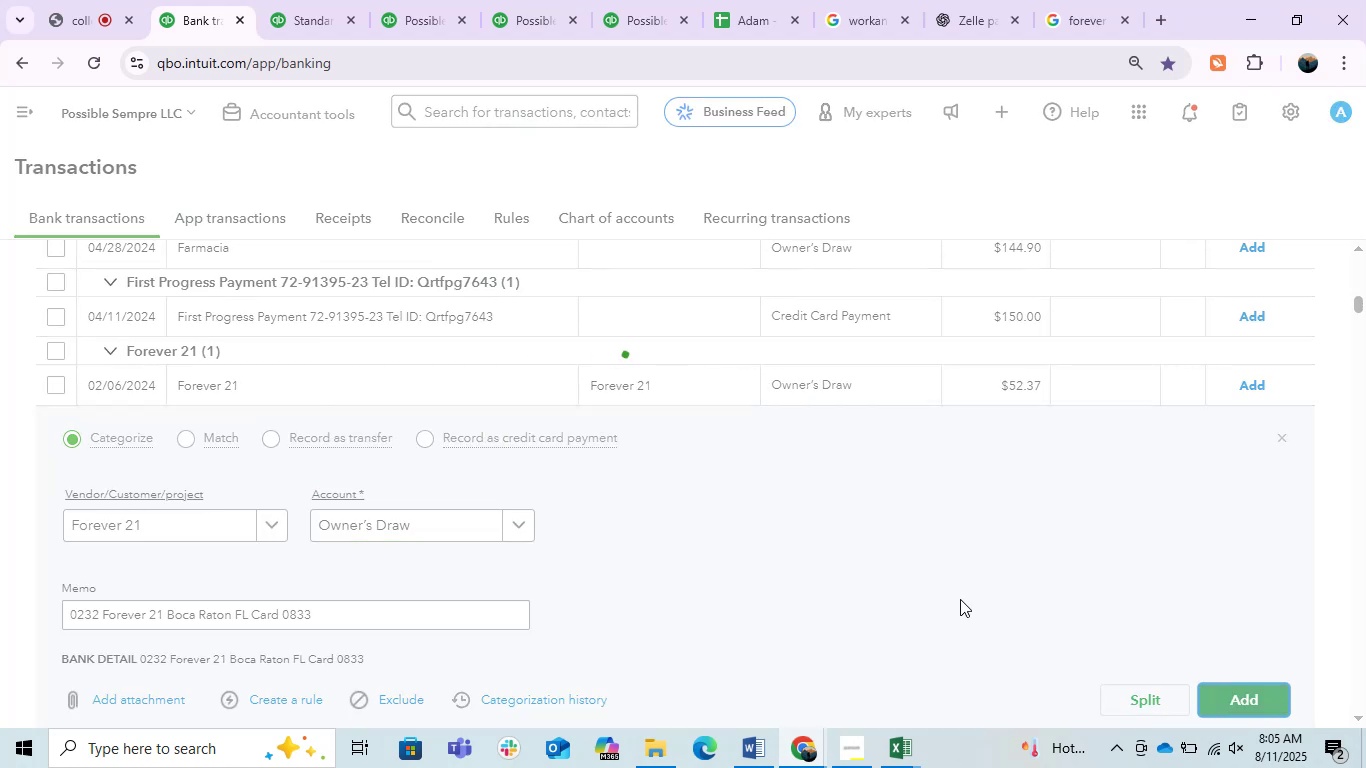 
wait(6.29)
 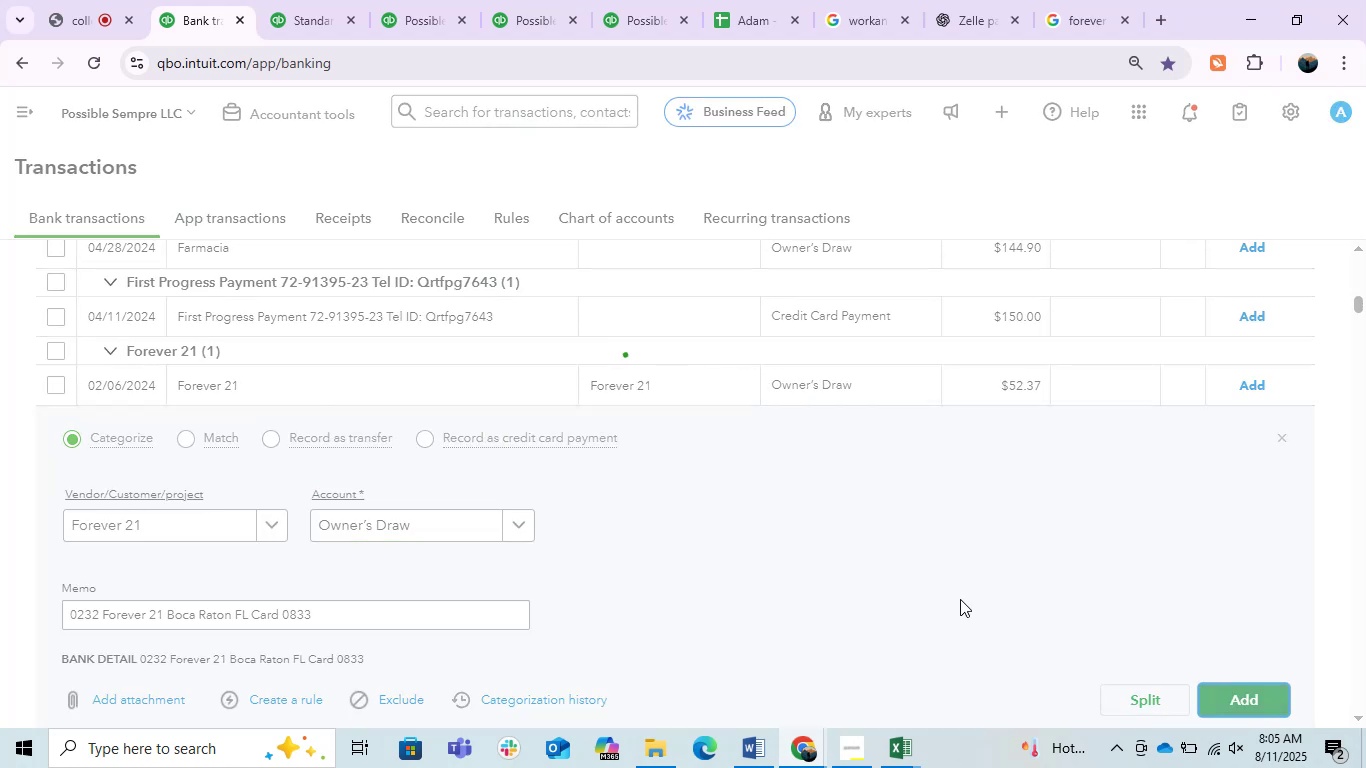 
scroll: coordinate [384, 606], scroll_direction: up, amount: 2.0
 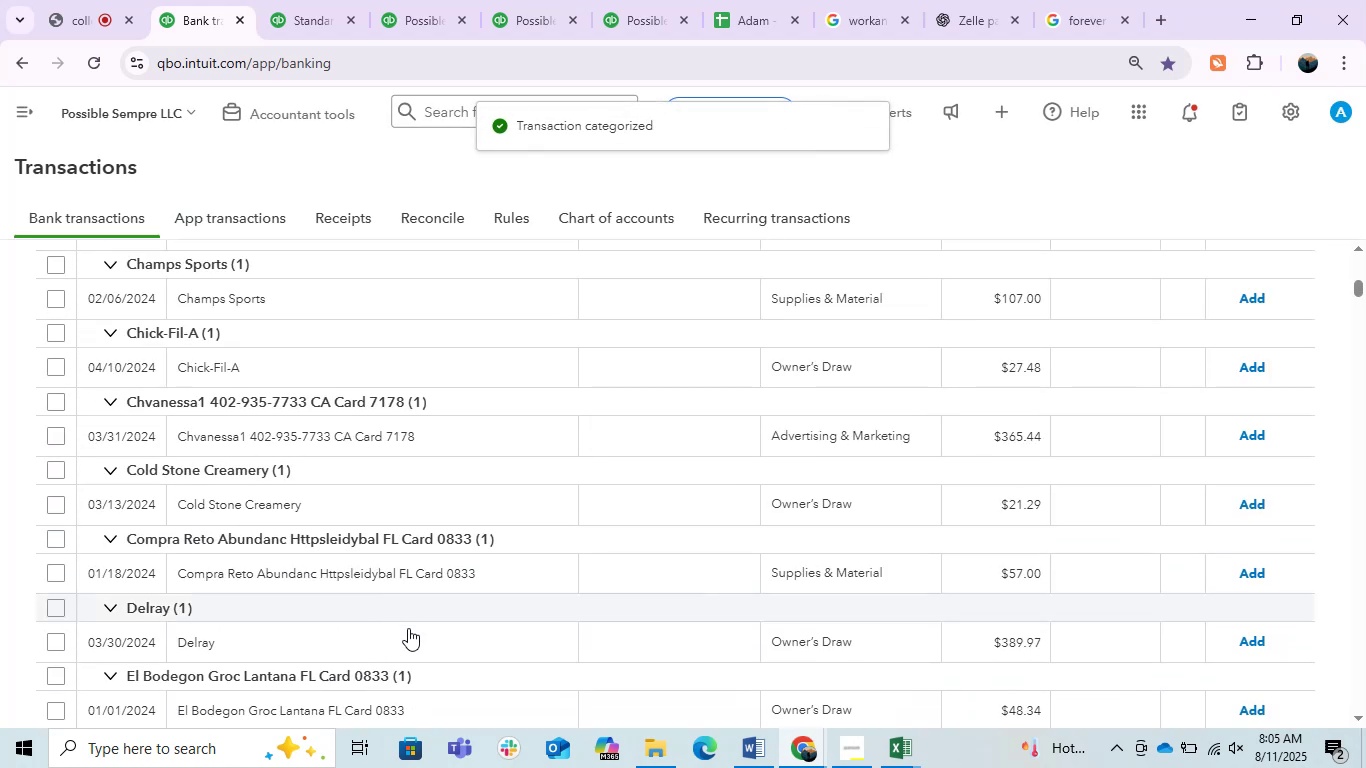 
left_click([396, 646])
 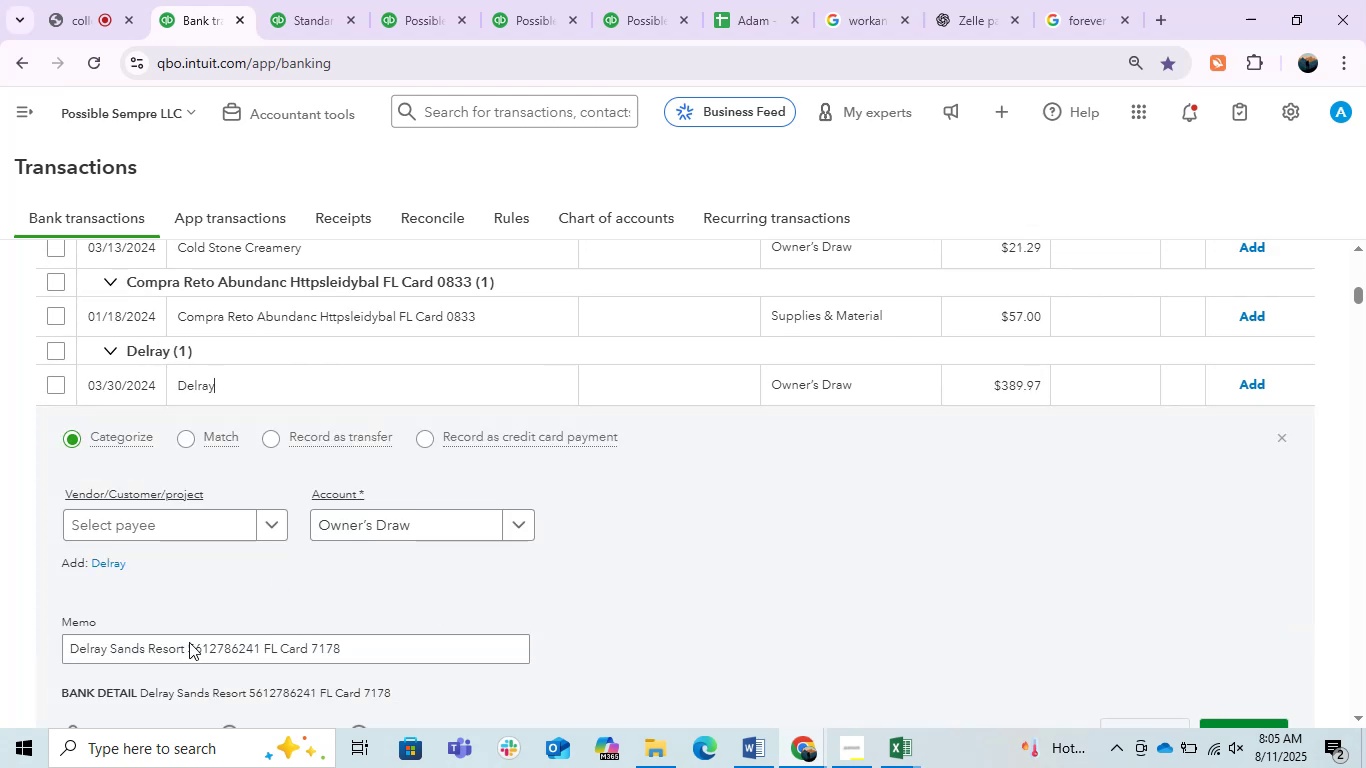 
double_click([239, 644])
 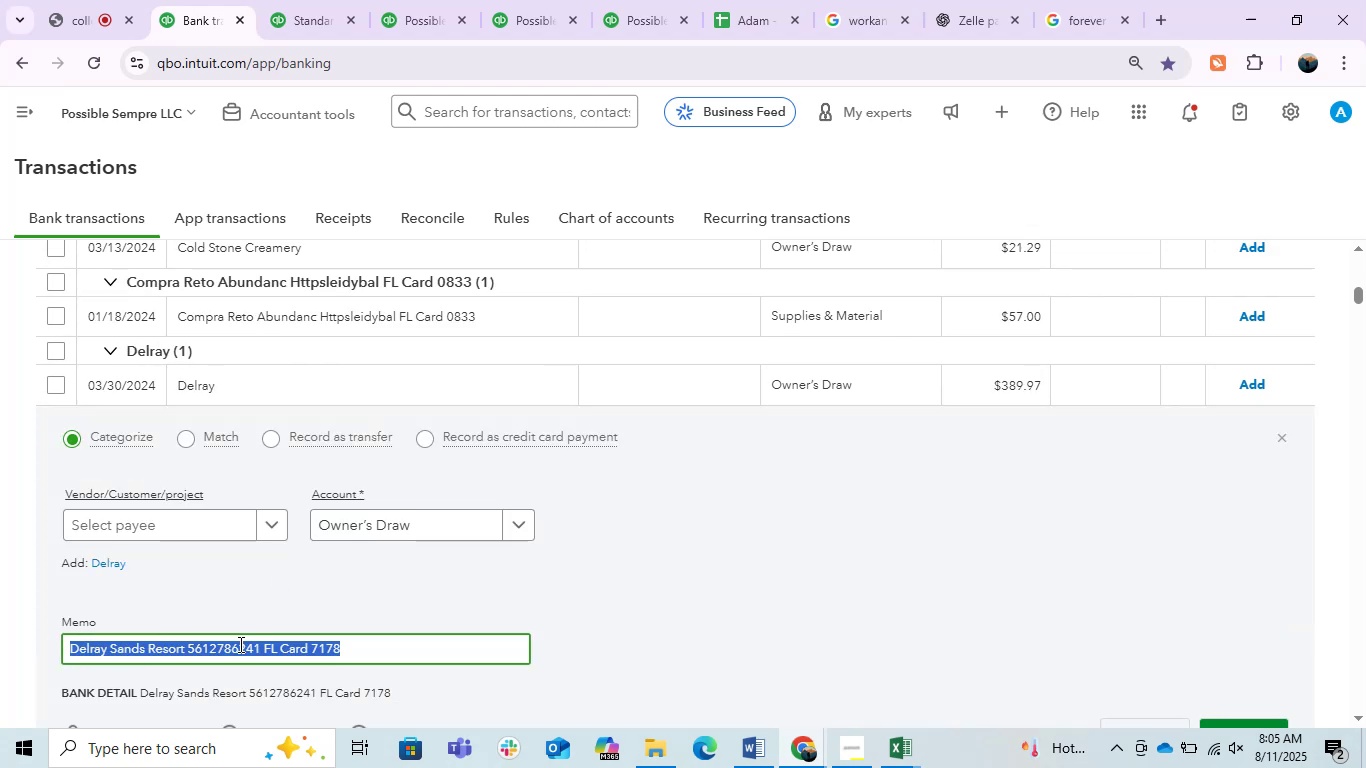 
triple_click([239, 644])
 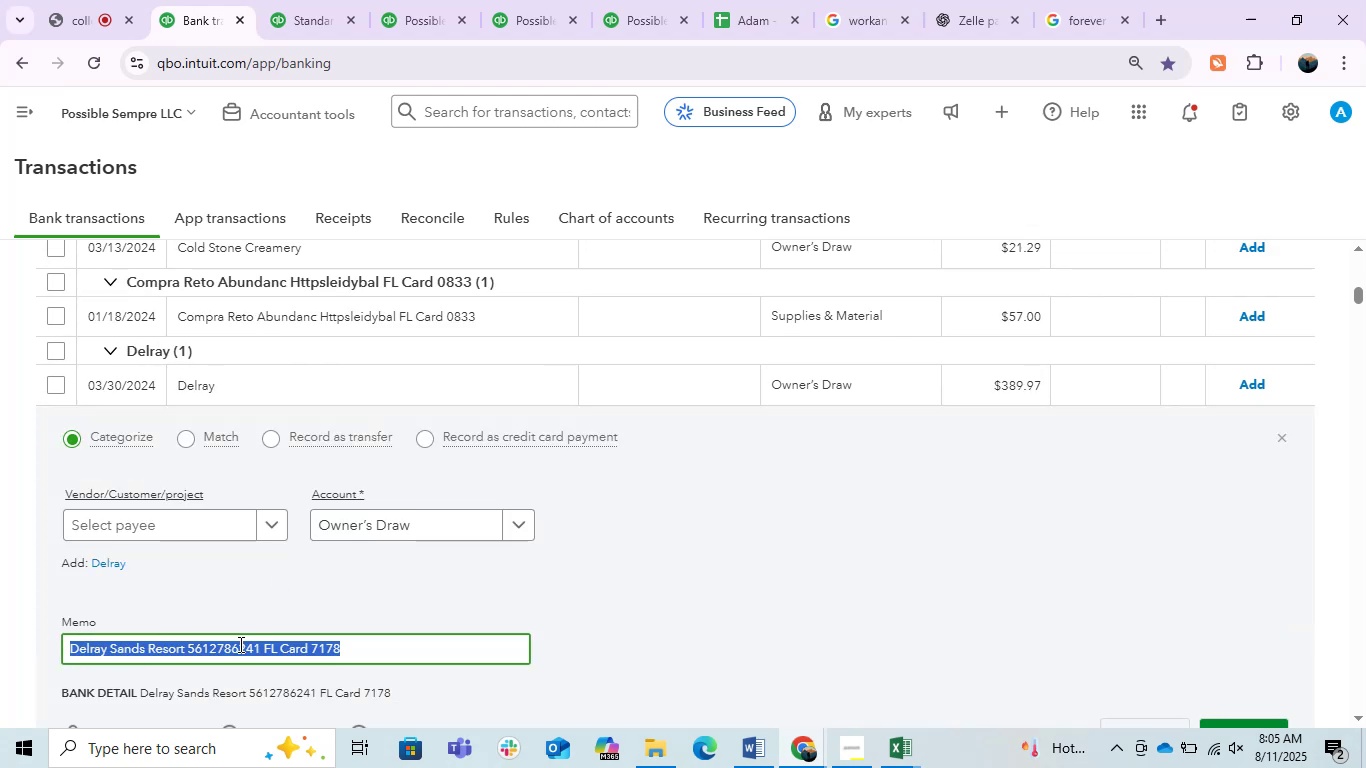 
key(Control+C)
 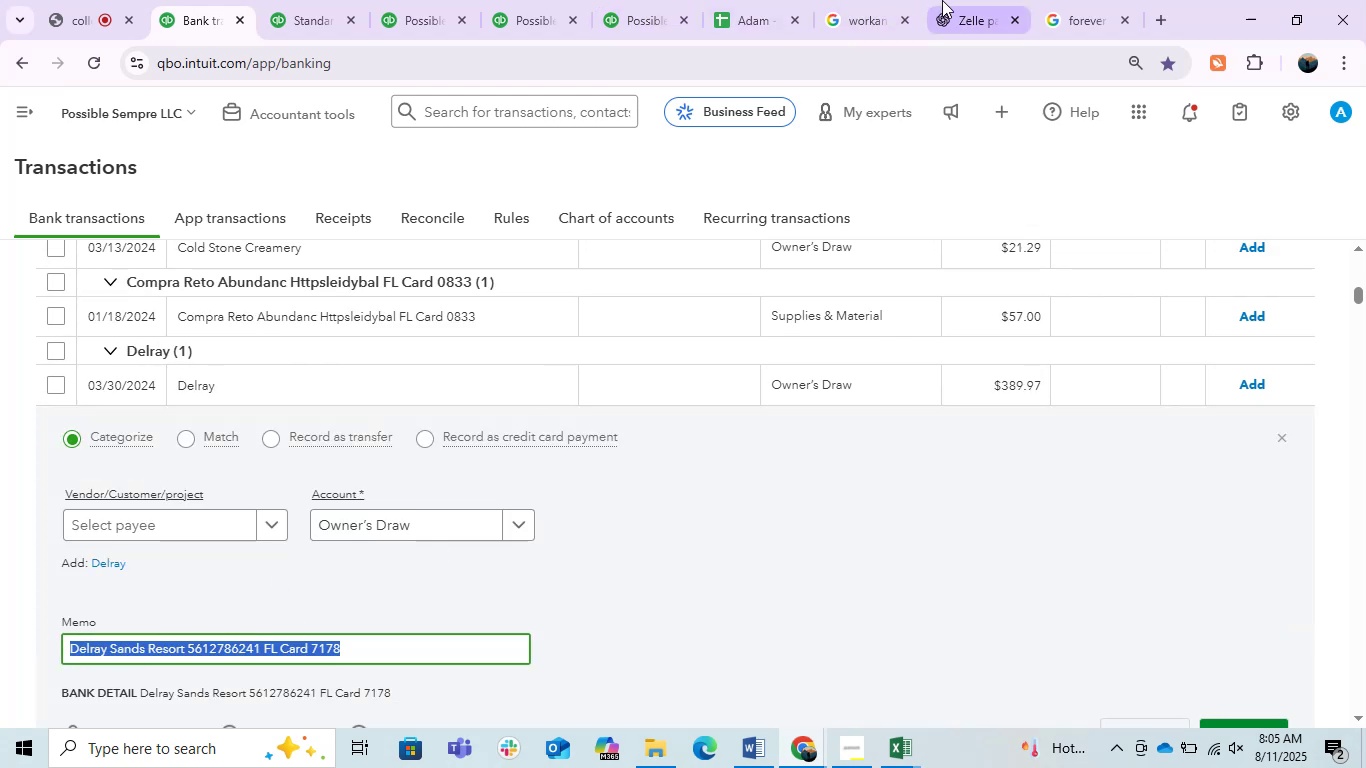 
left_click([961, 0])
 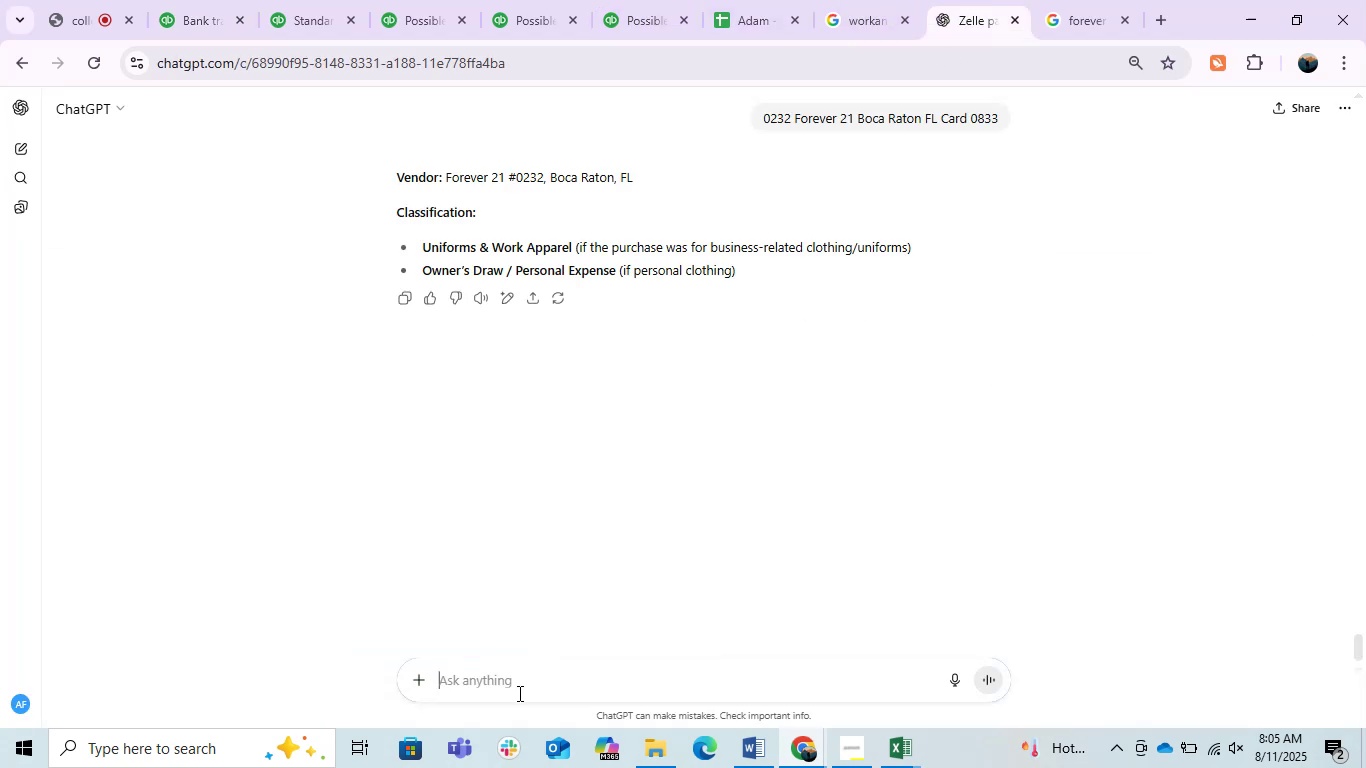 
key(Control+ControlLeft)
 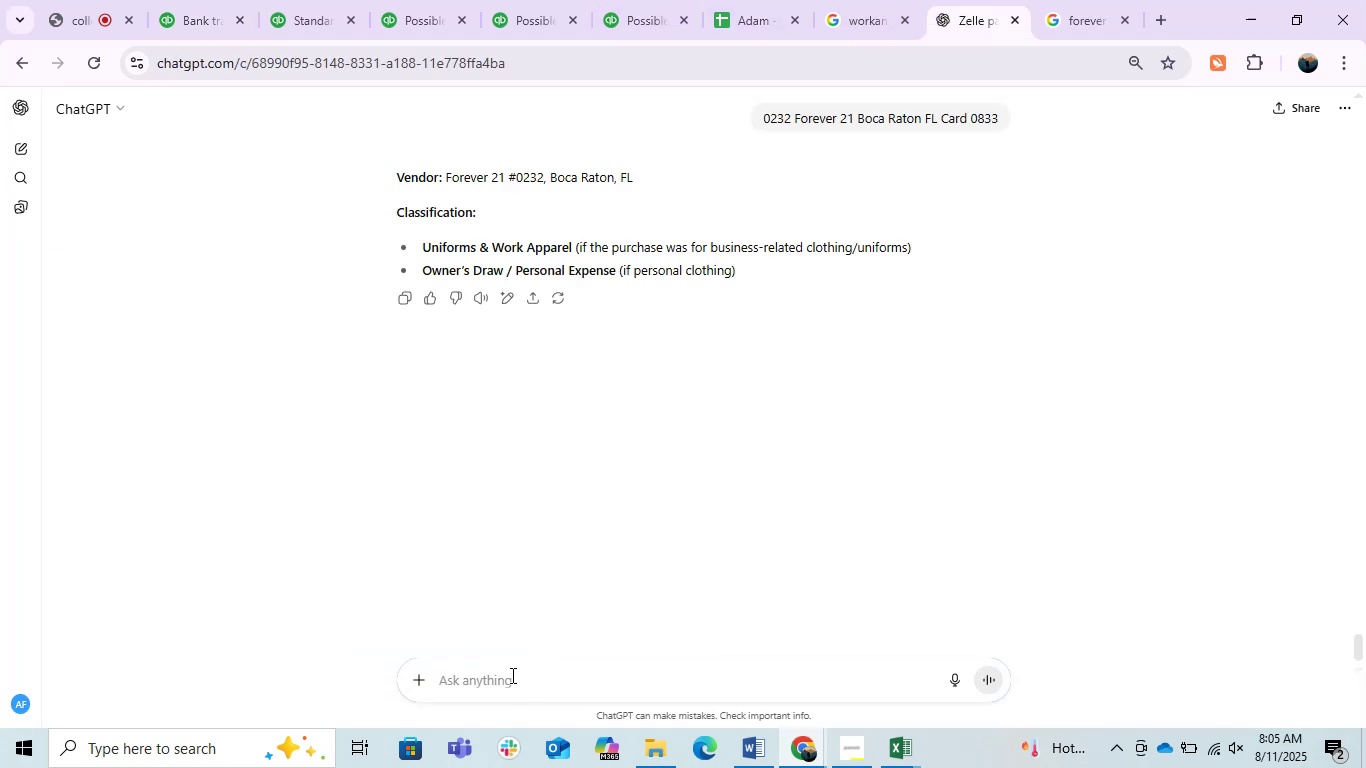 
left_click([511, 675])
 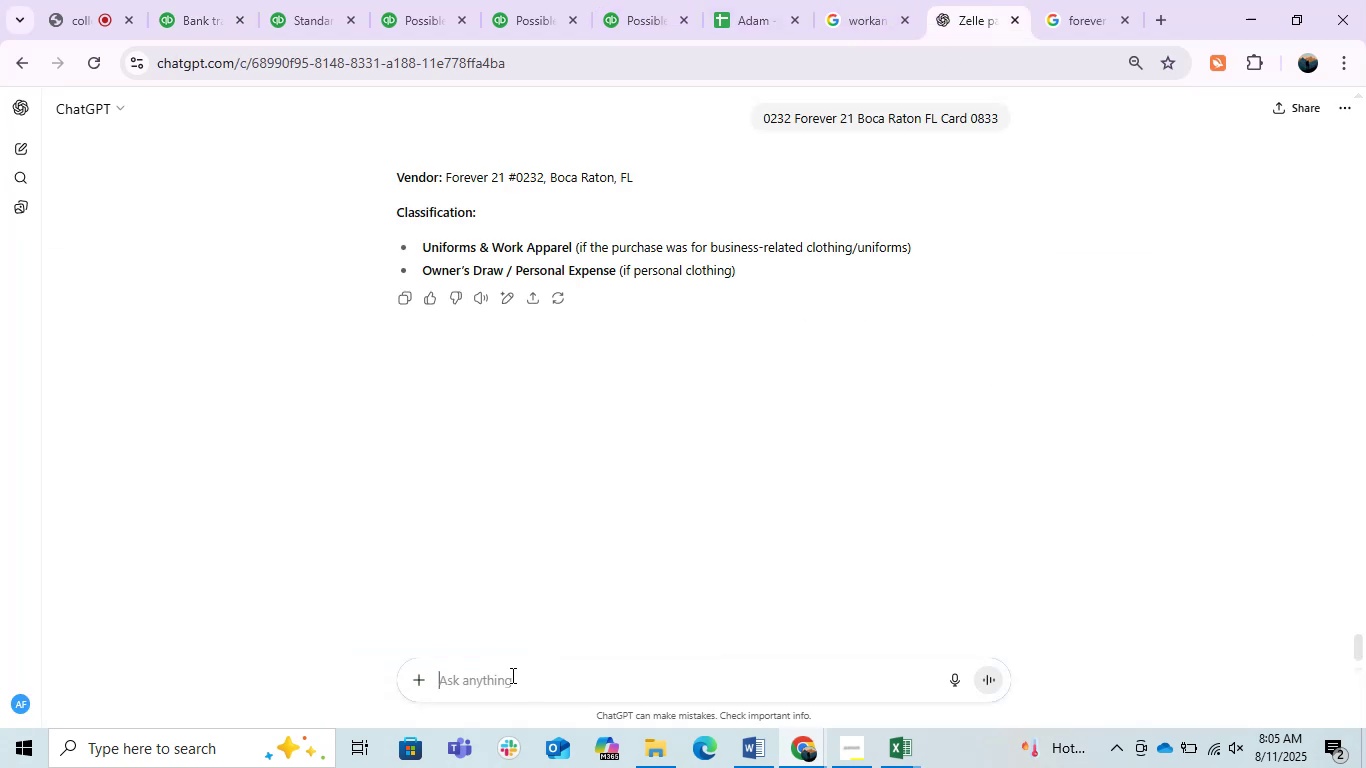 
key(Control+ControlLeft)
 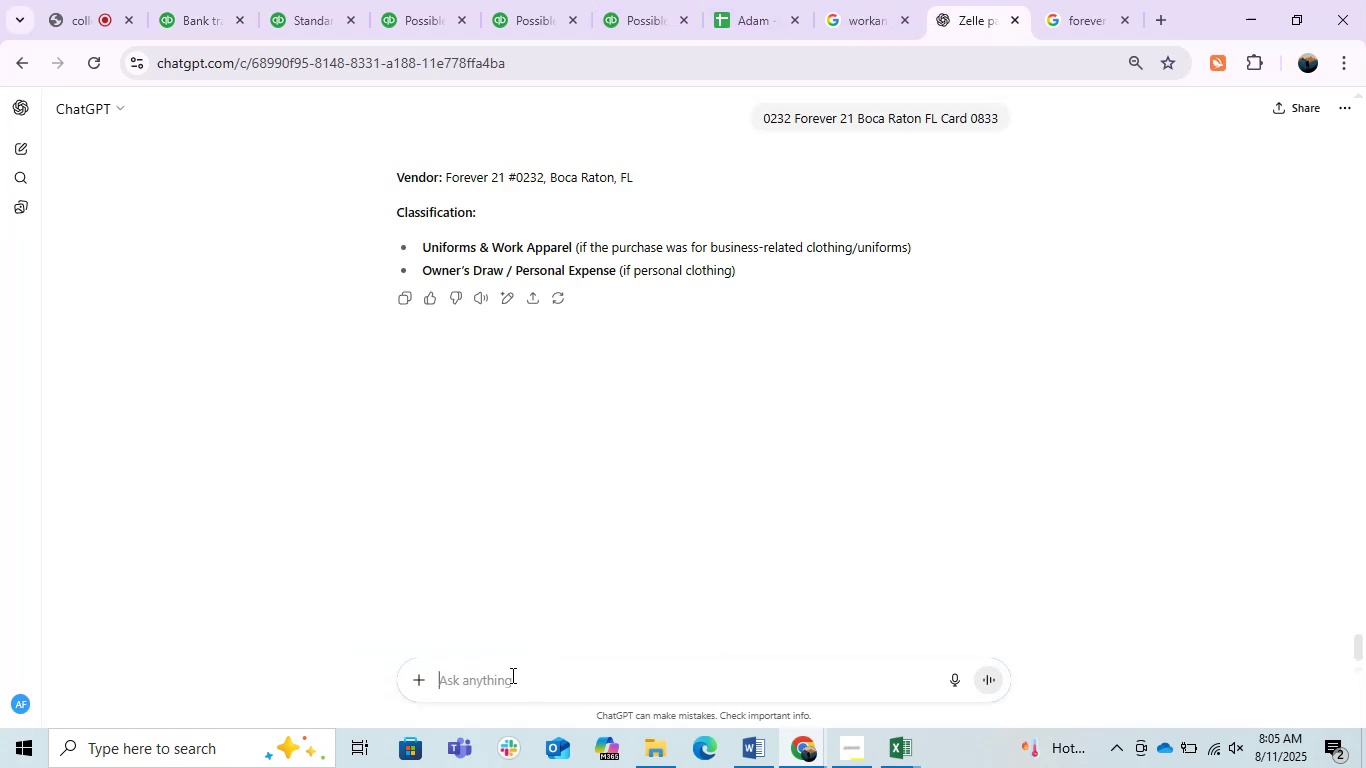 
key(Control+V)
 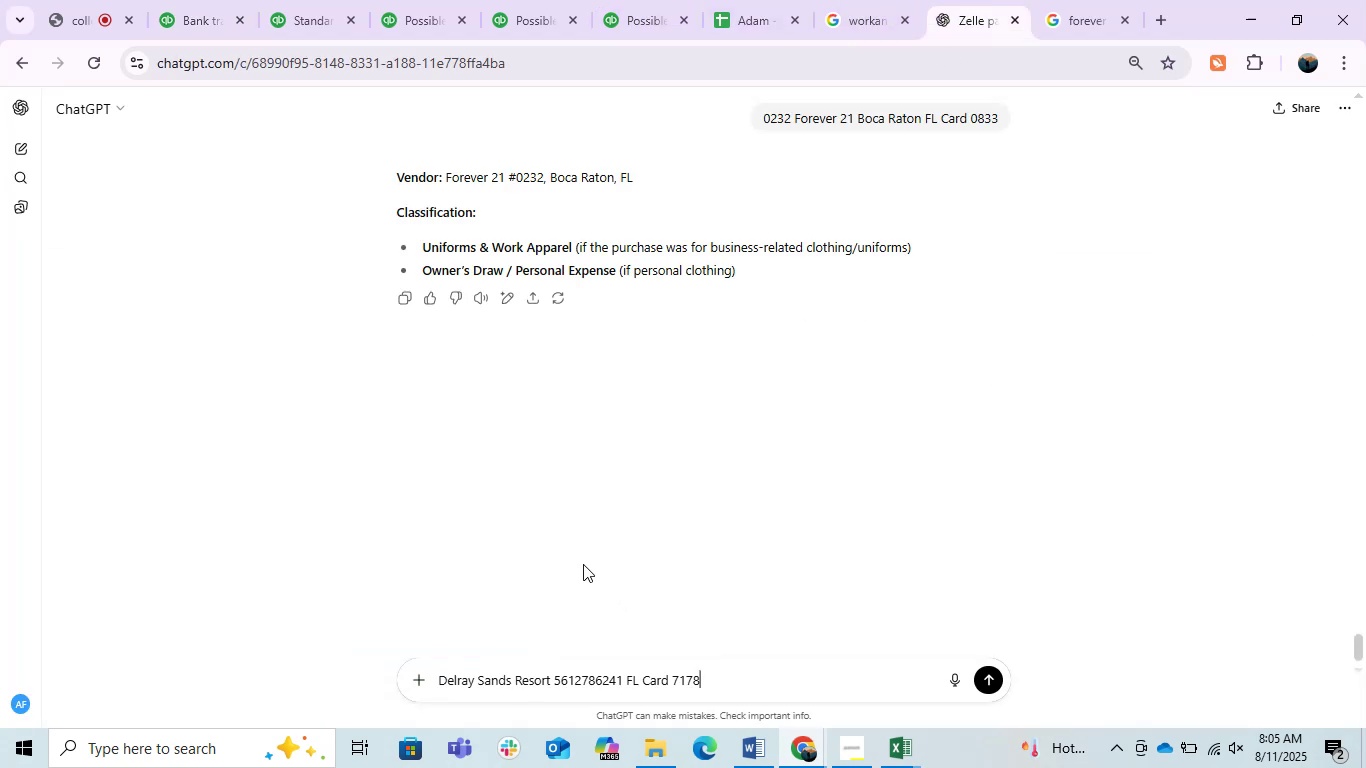 
key(Enter)
 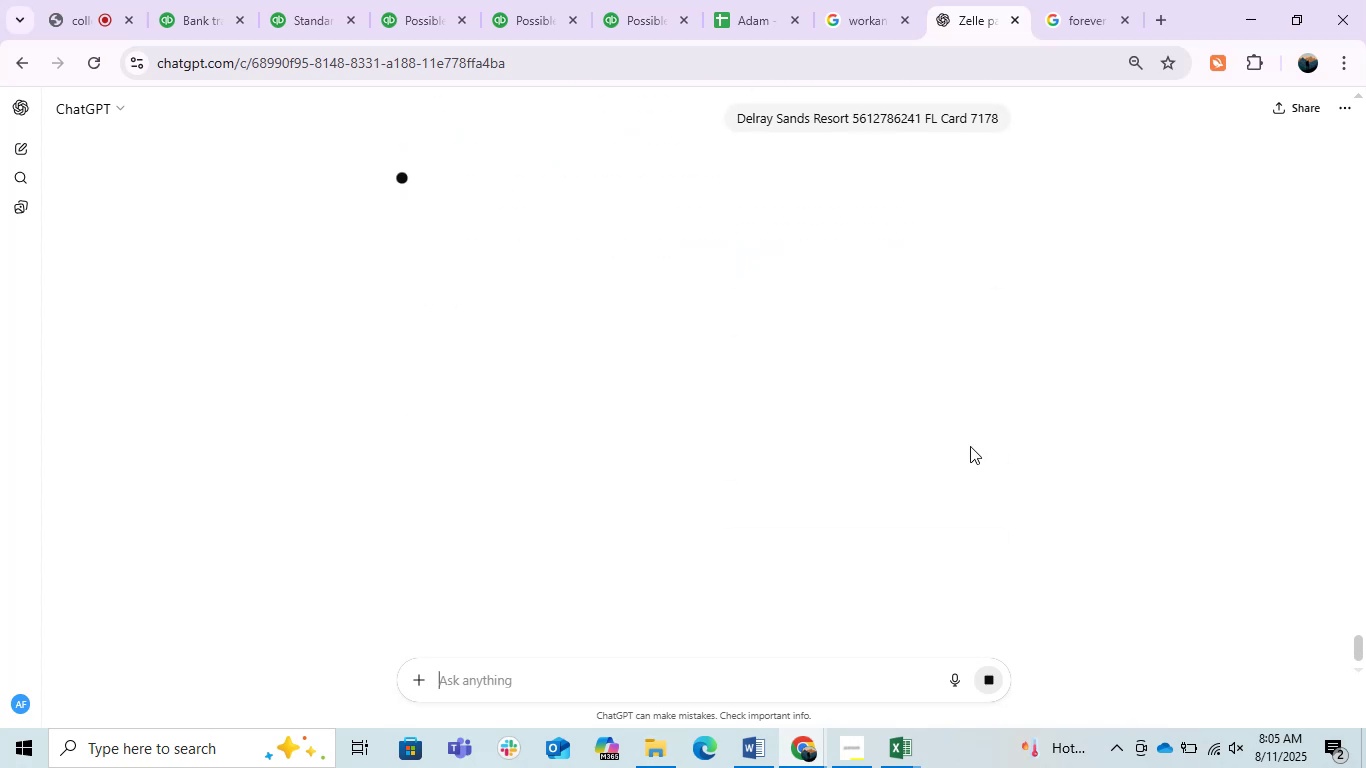 
left_click([877, 0])
 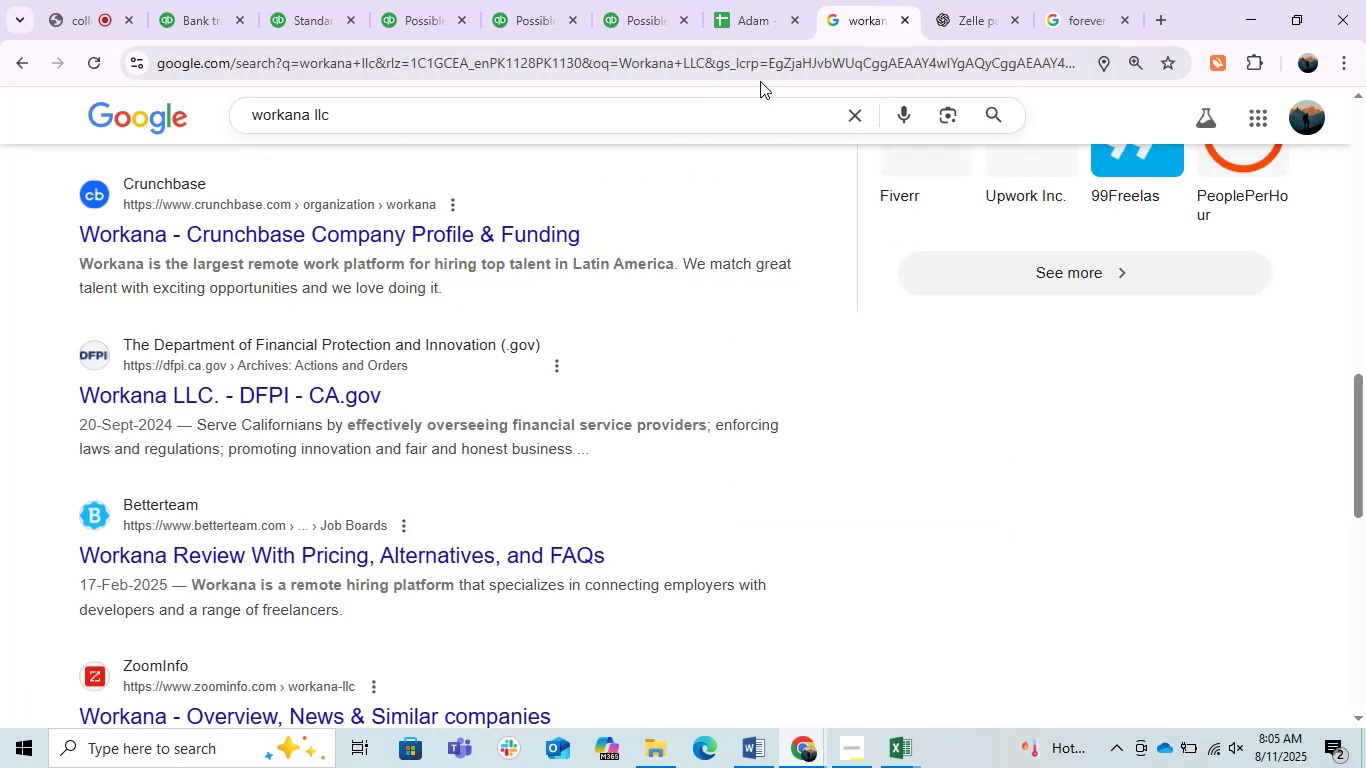 
left_click([745, 70])
 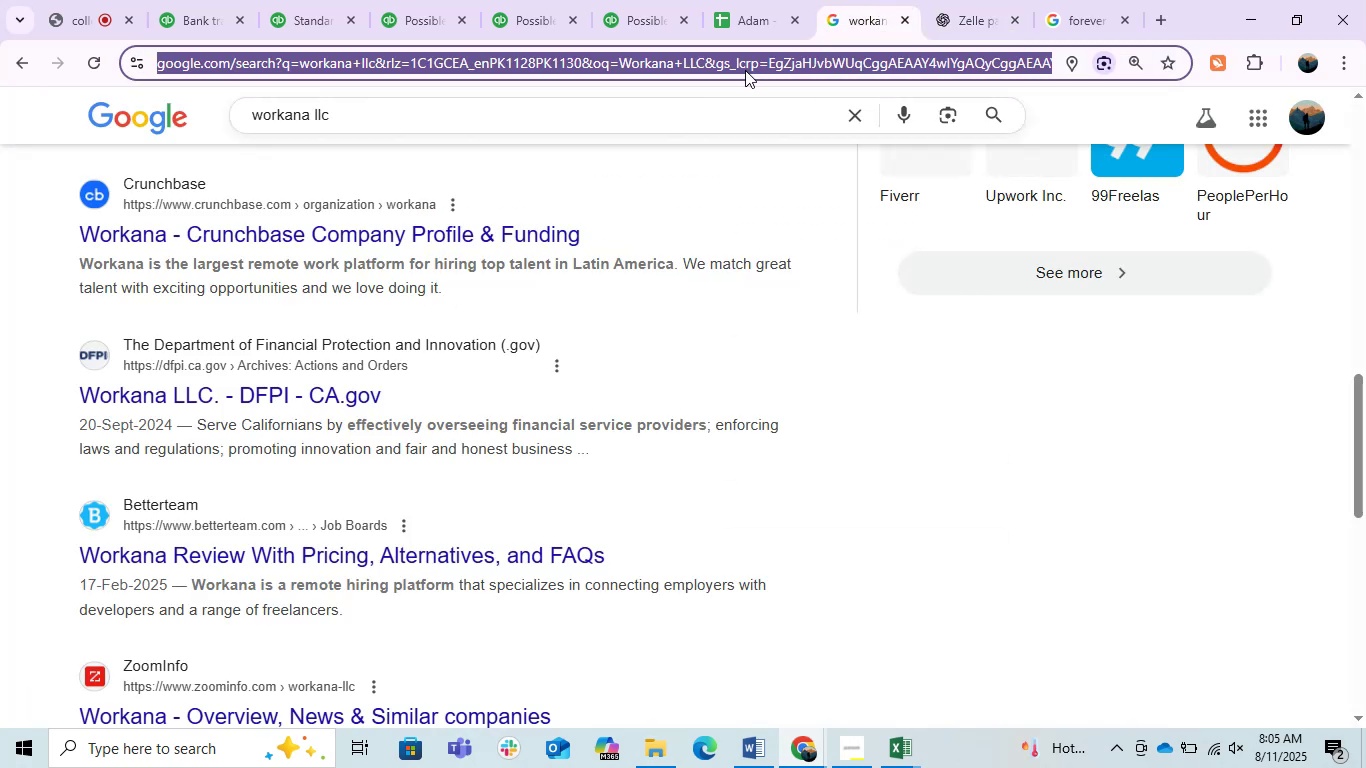 
key(Control+V)
 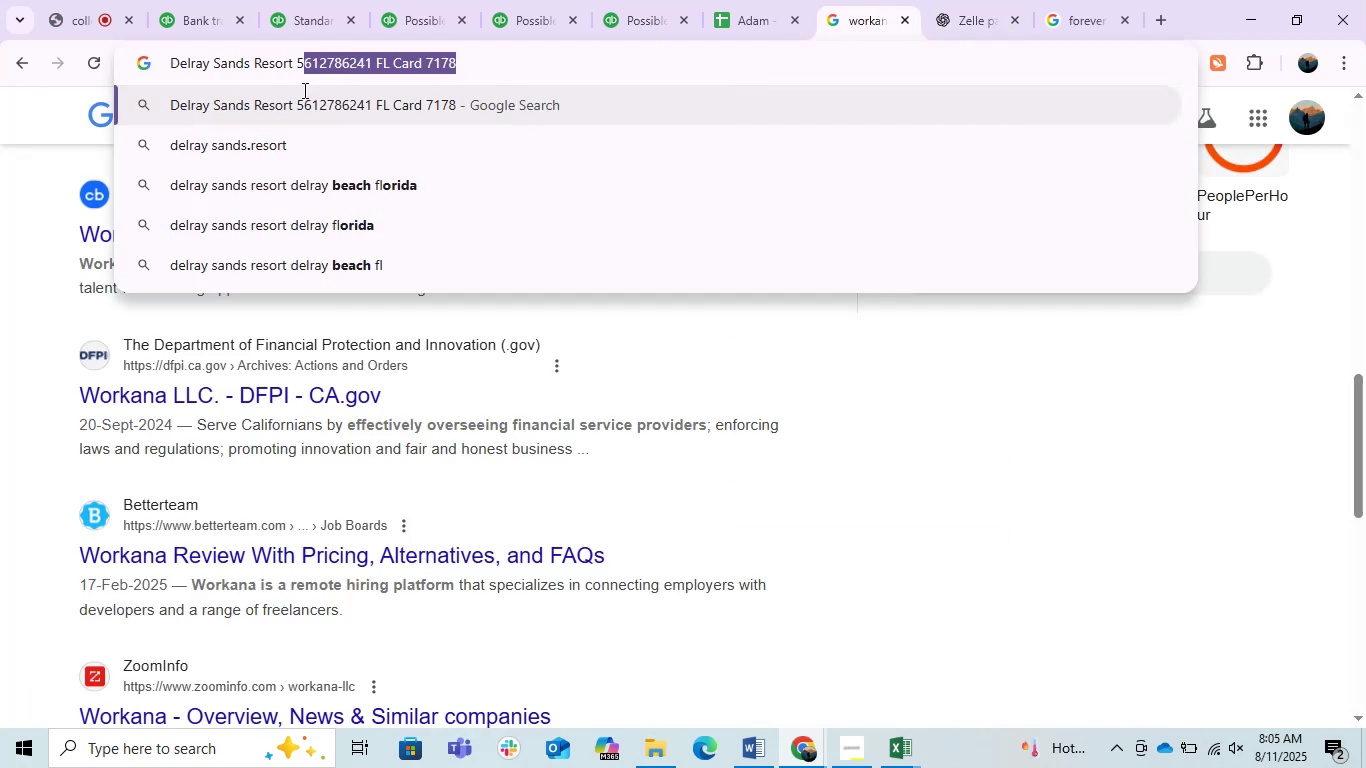 
key(Backspace)
 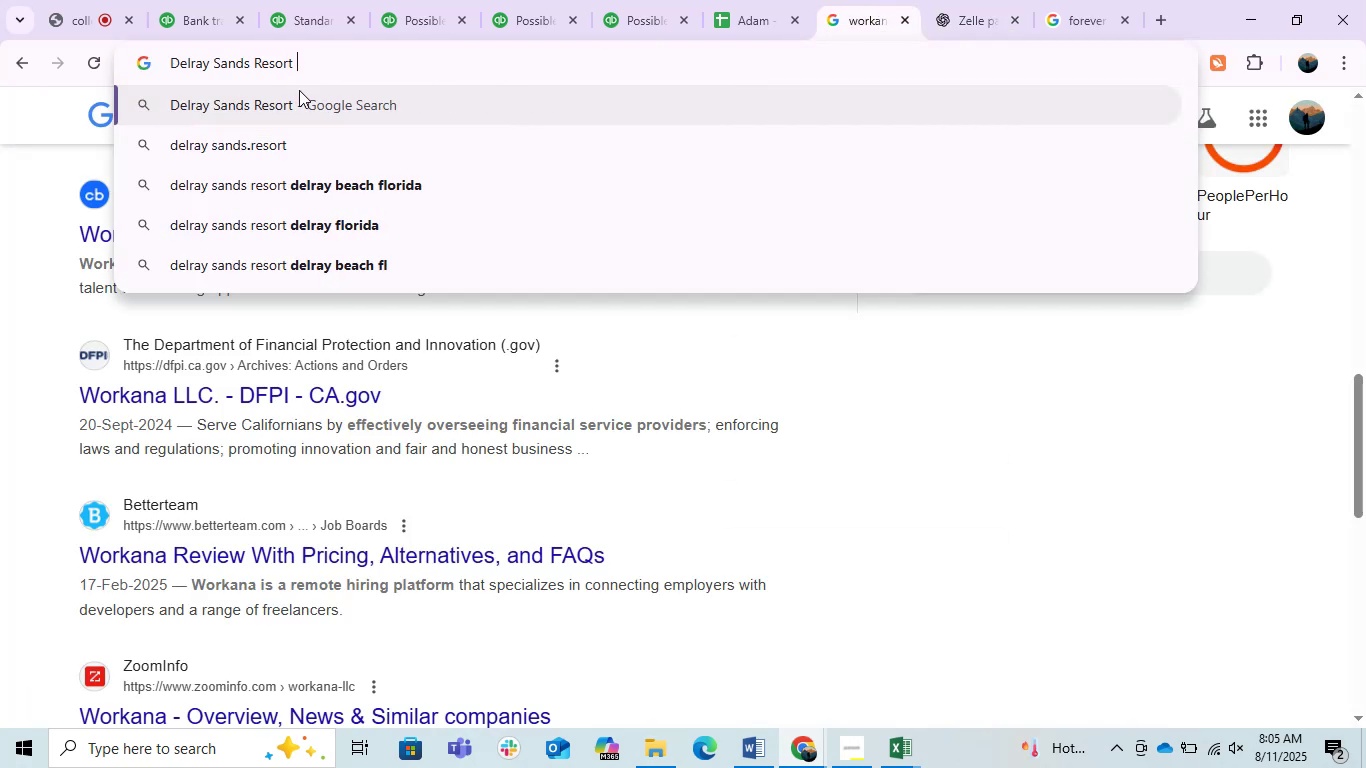 
key(Enter)
 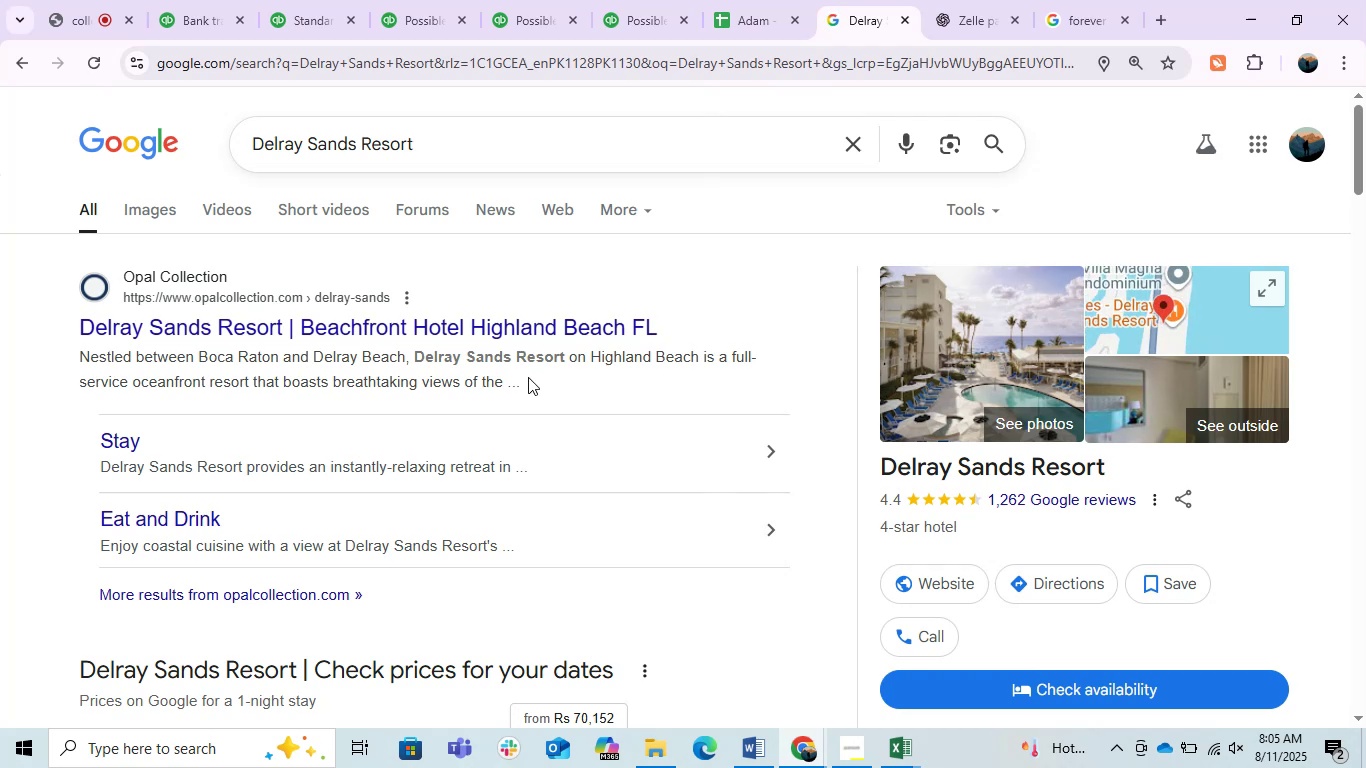 
wait(7.22)
 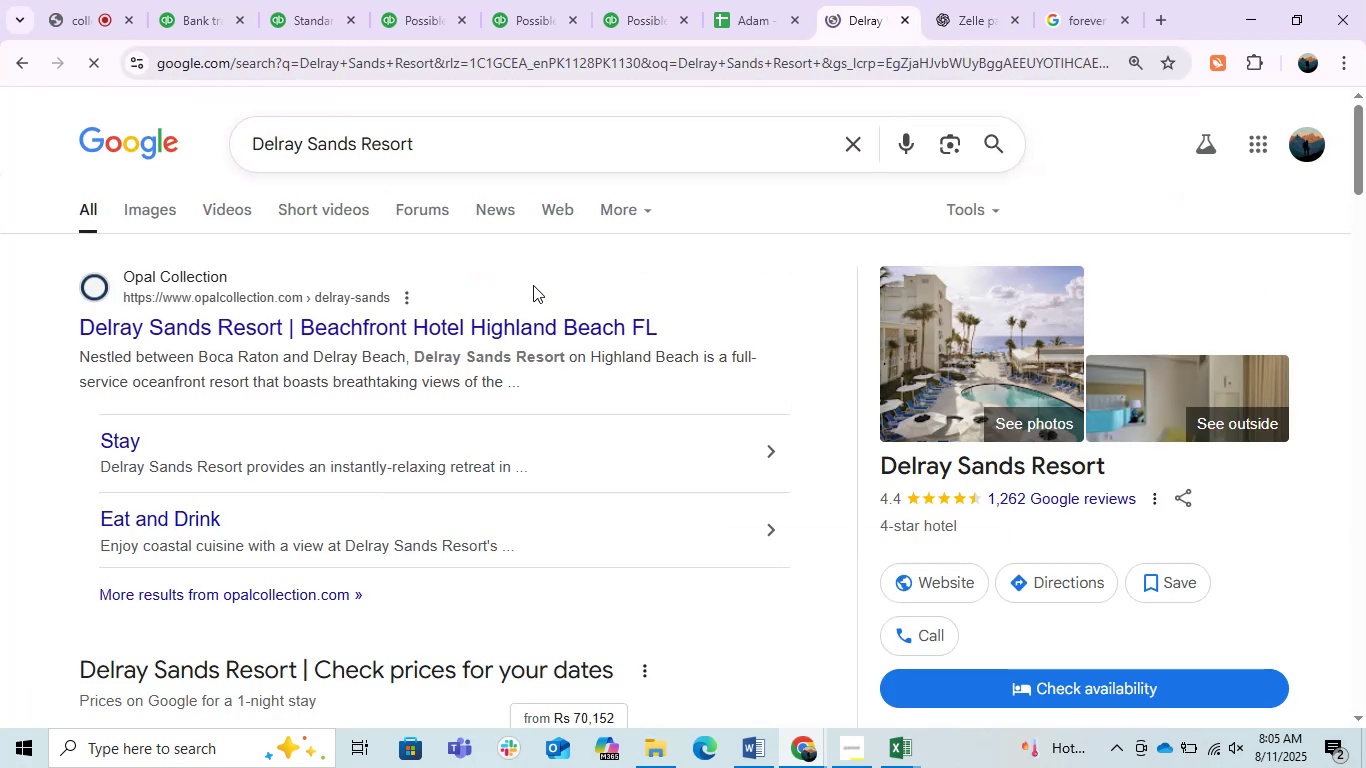 
left_click([995, 0])
 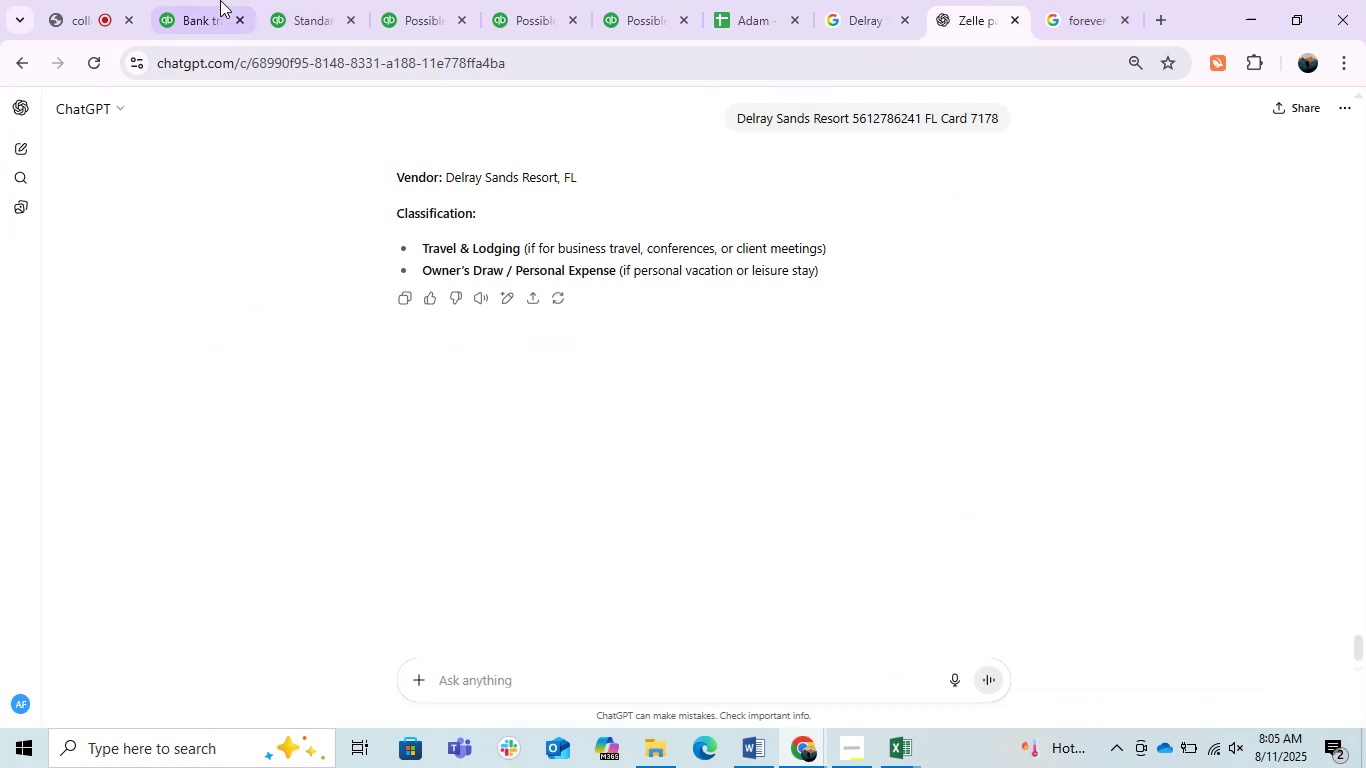 
left_click([193, 0])
 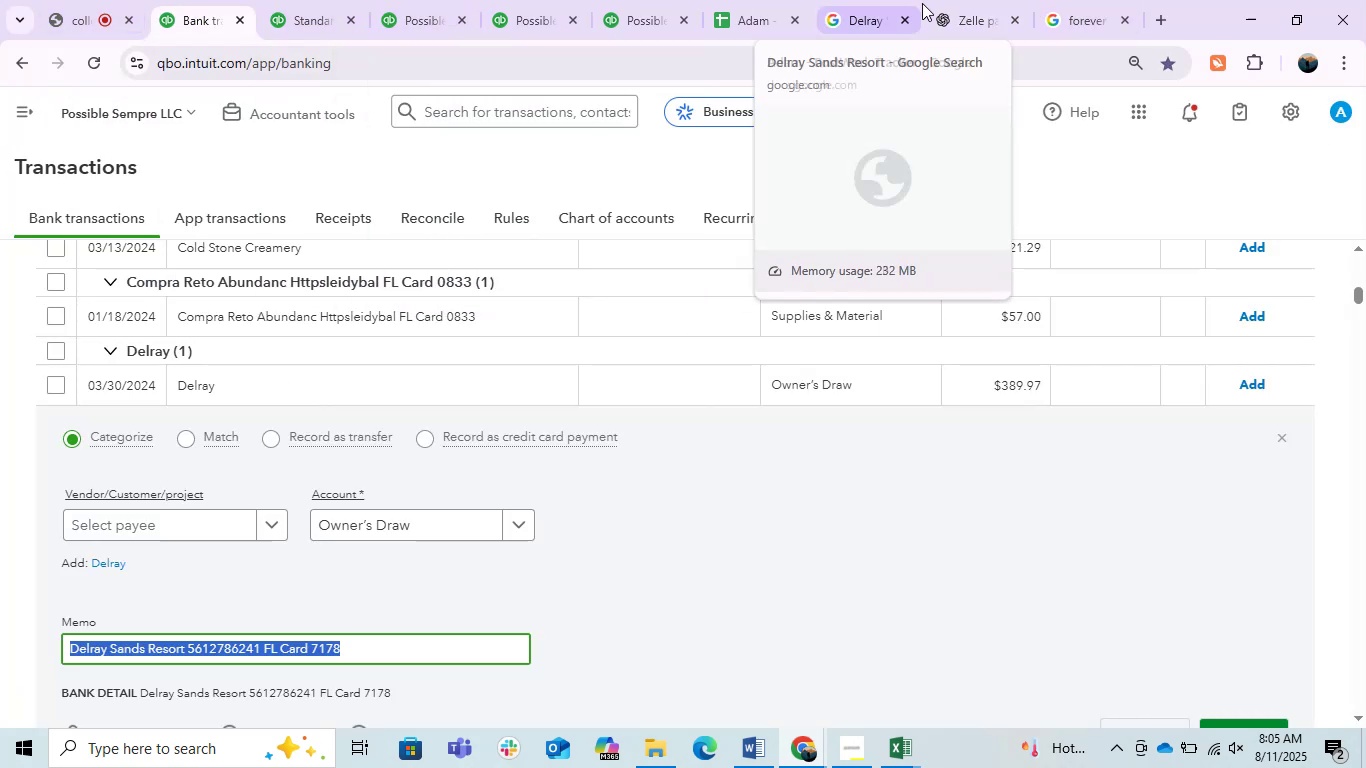 
left_click([1006, 5])
 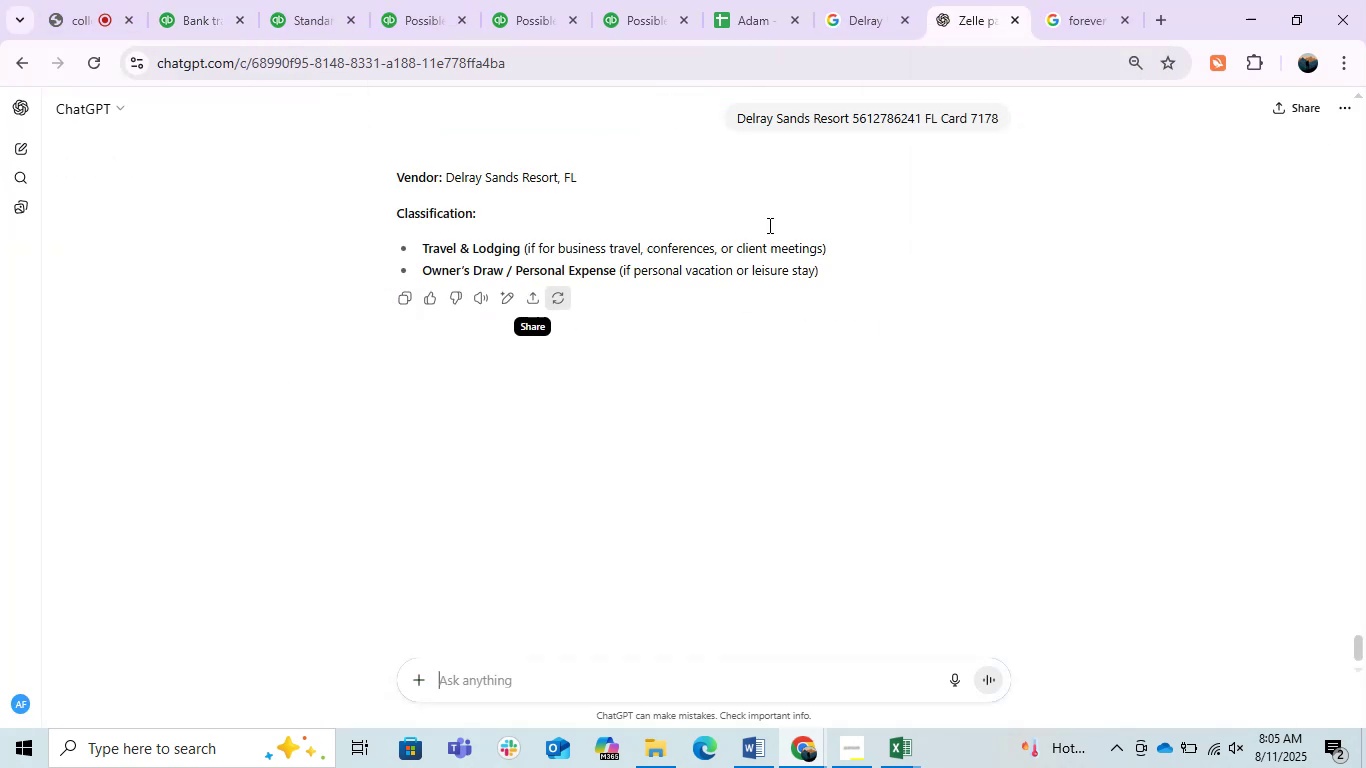 
left_click([1093, 0])
 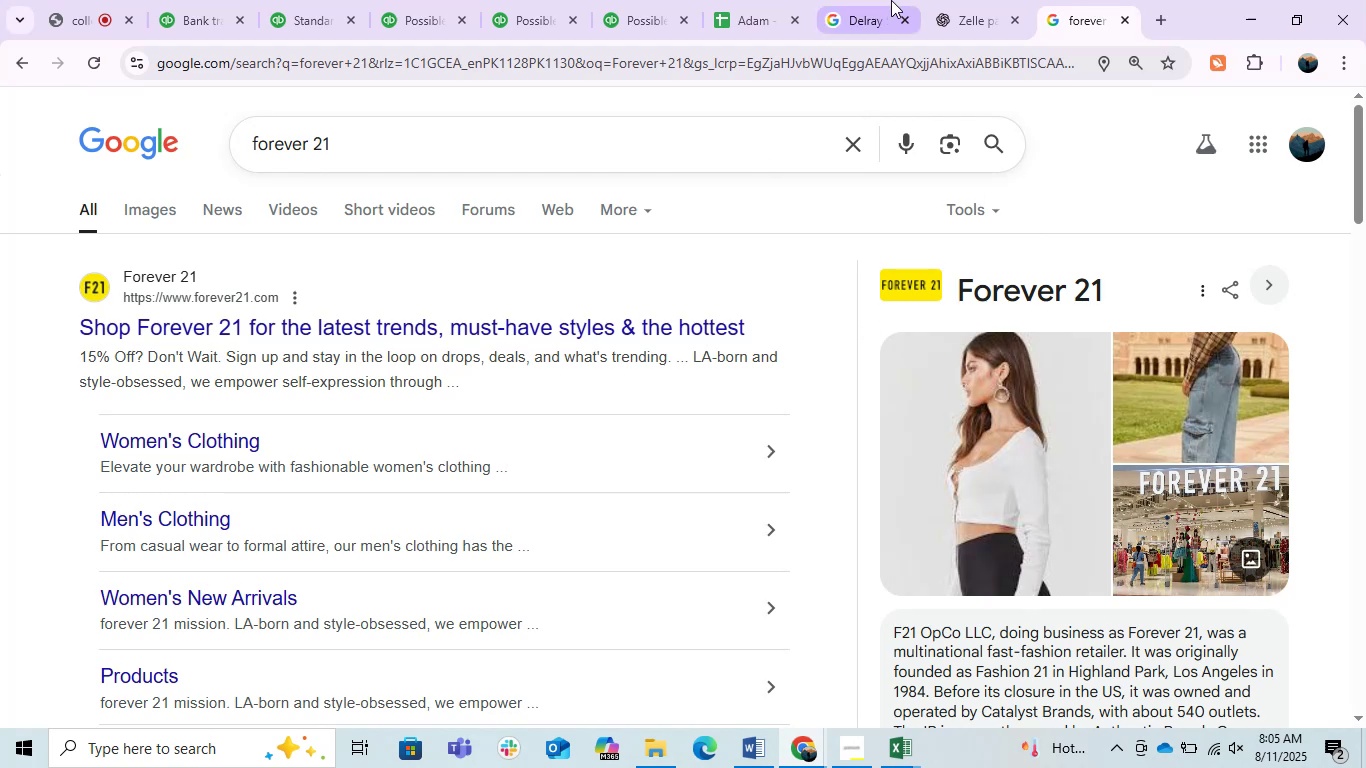 
left_click([865, 0])
 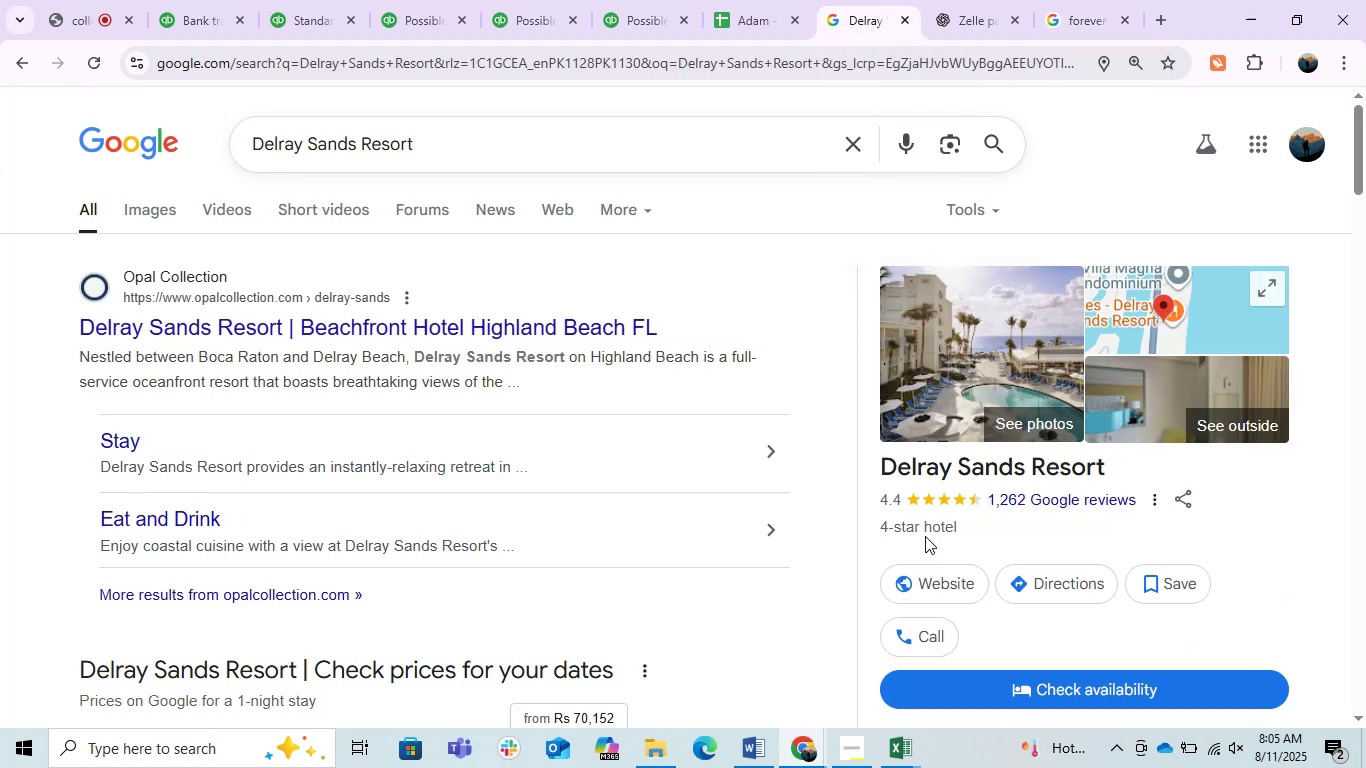 
scroll: coordinate [979, 534], scroll_direction: down, amount: 2.0
 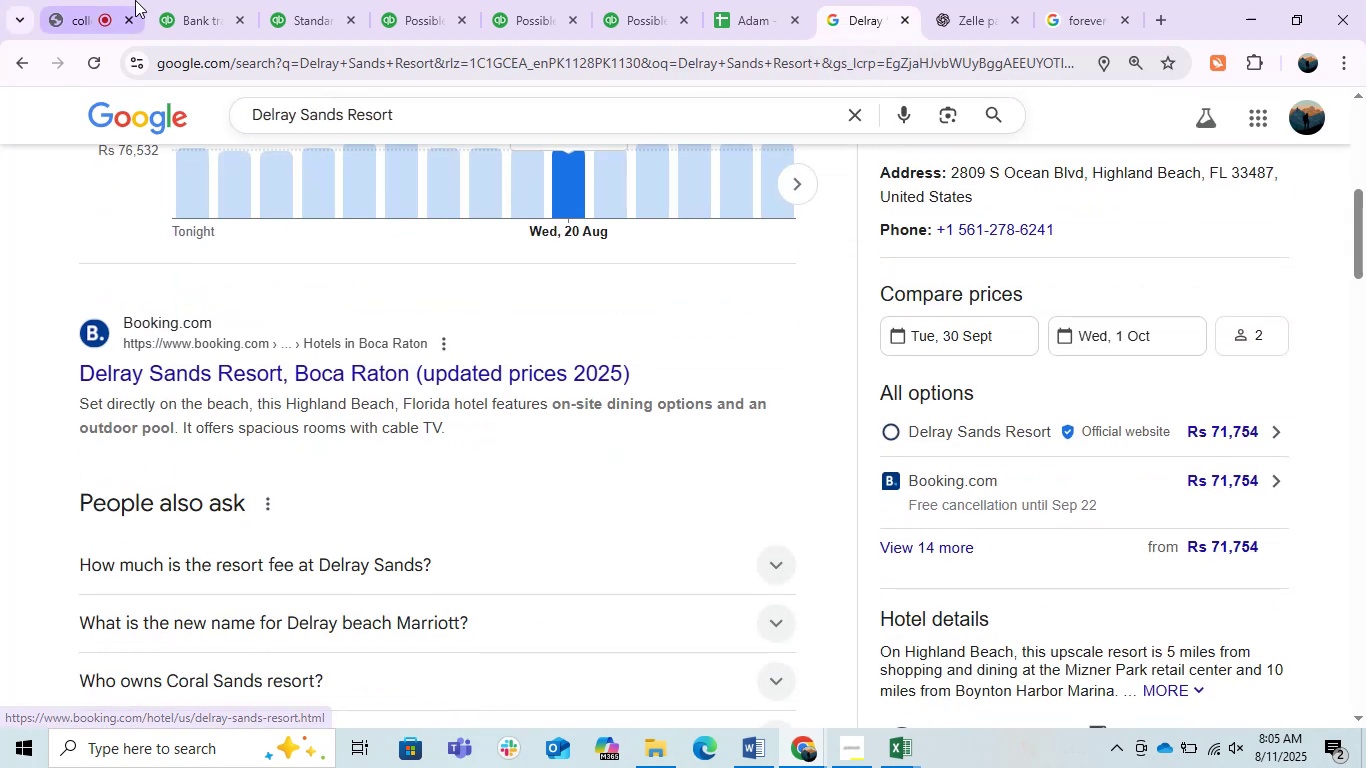 
left_click([183, 0])
 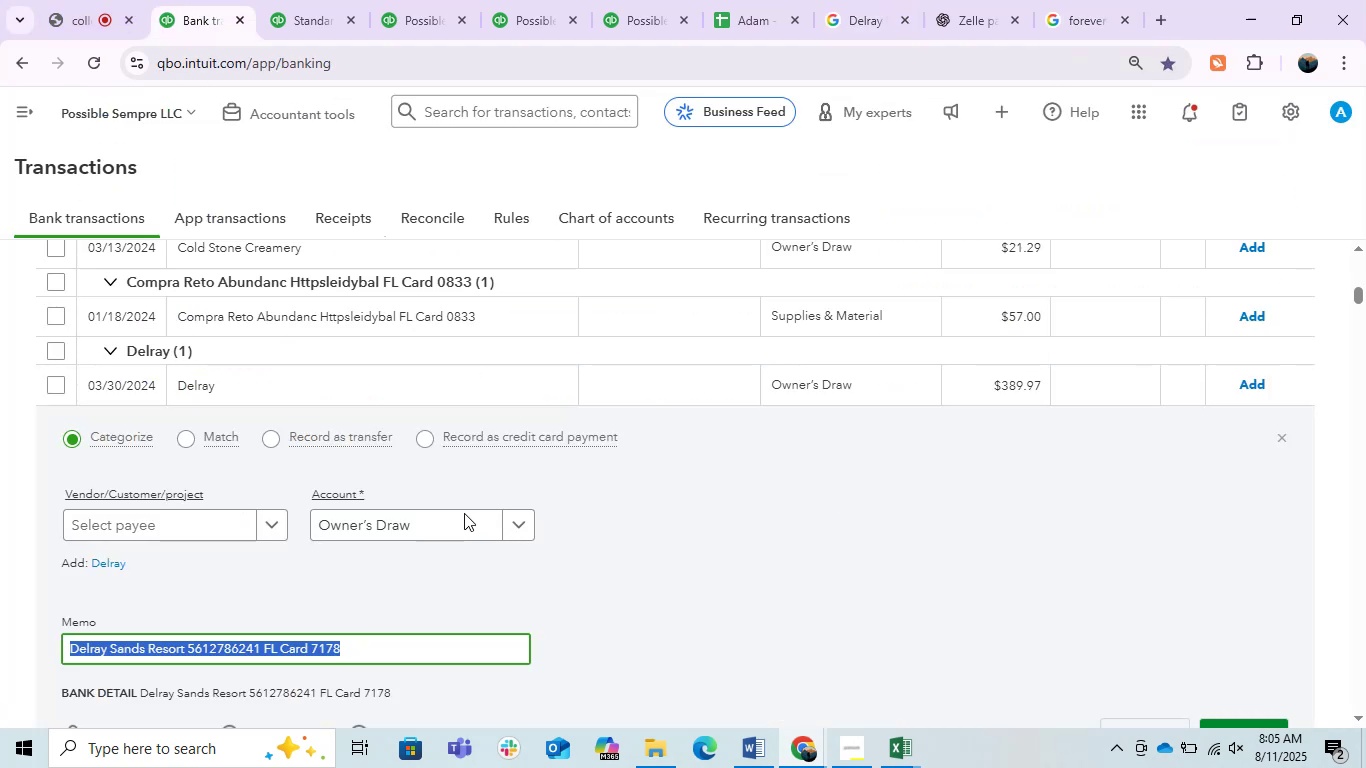 
left_click([432, 516])
 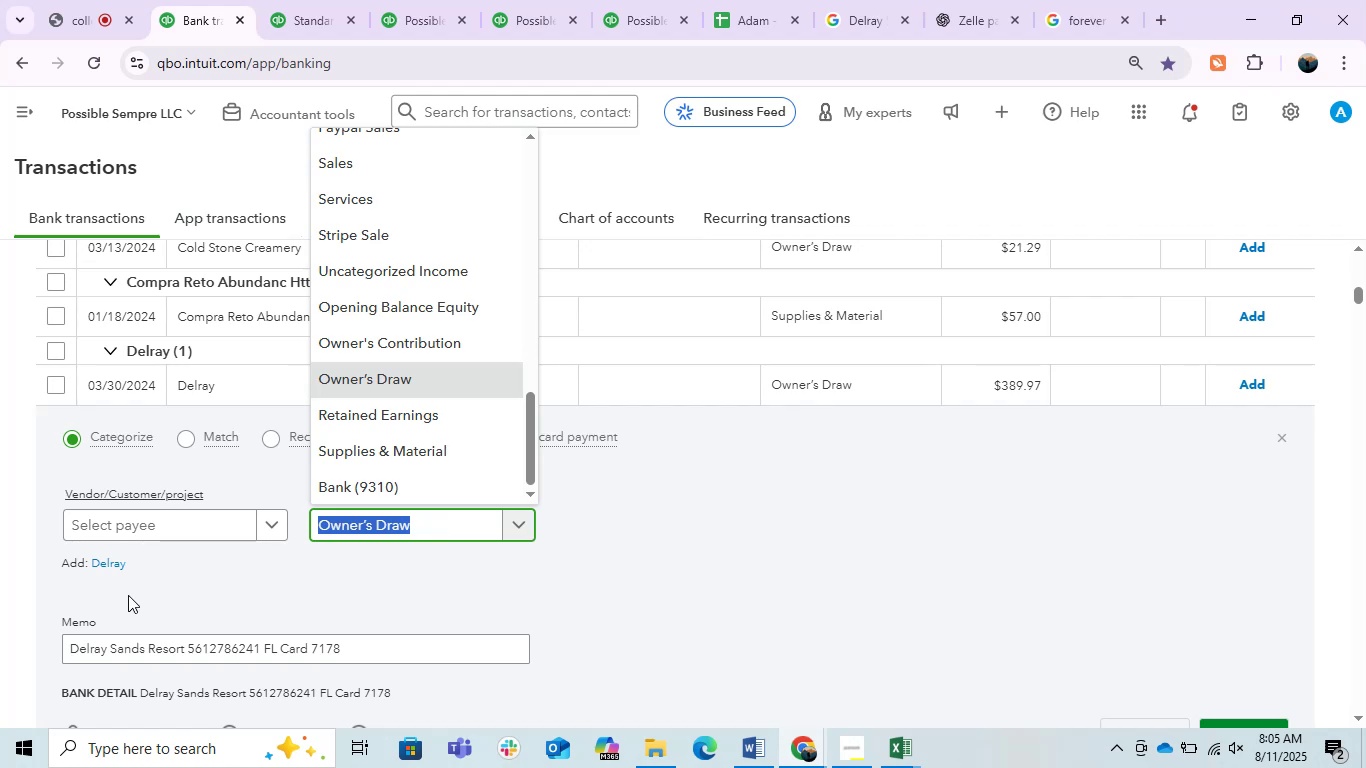 
left_click([128, 652])
 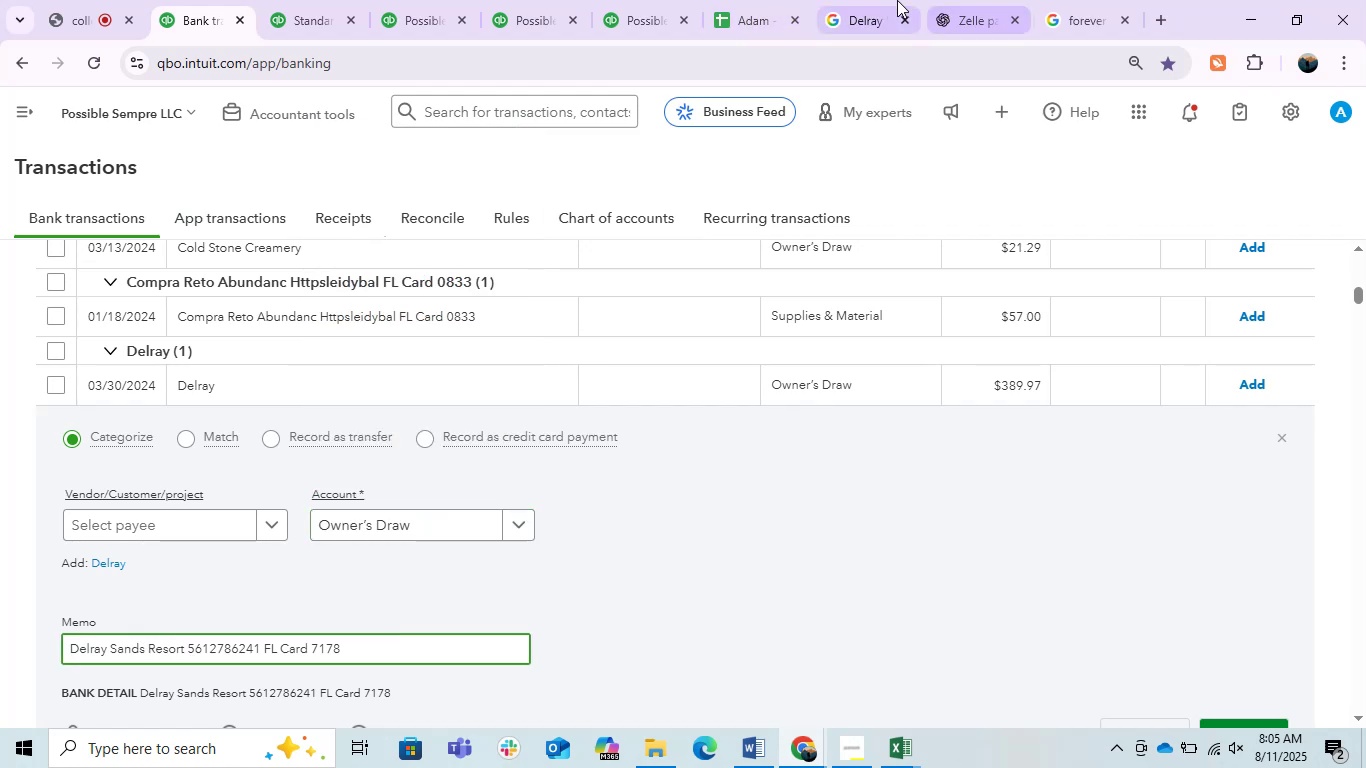 
left_click([952, 0])
 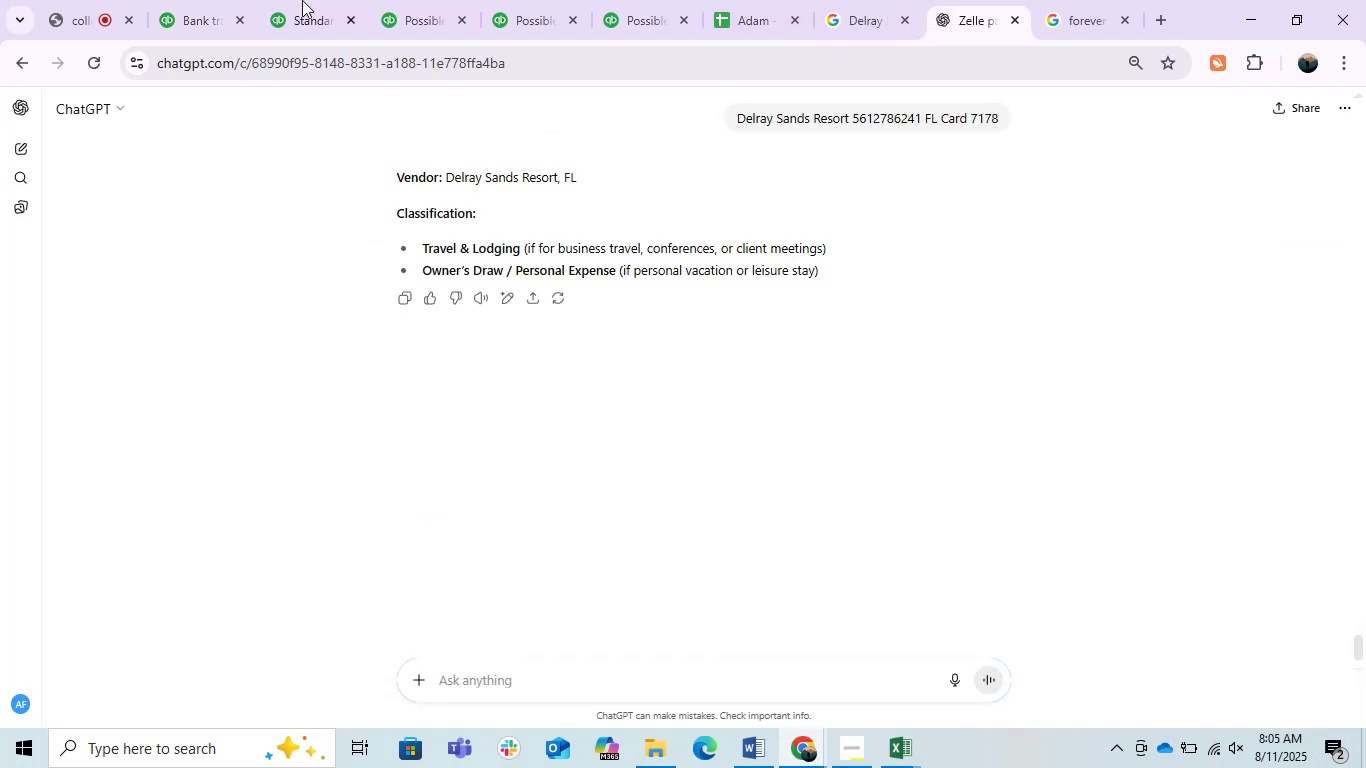 
left_click([166, 2])
 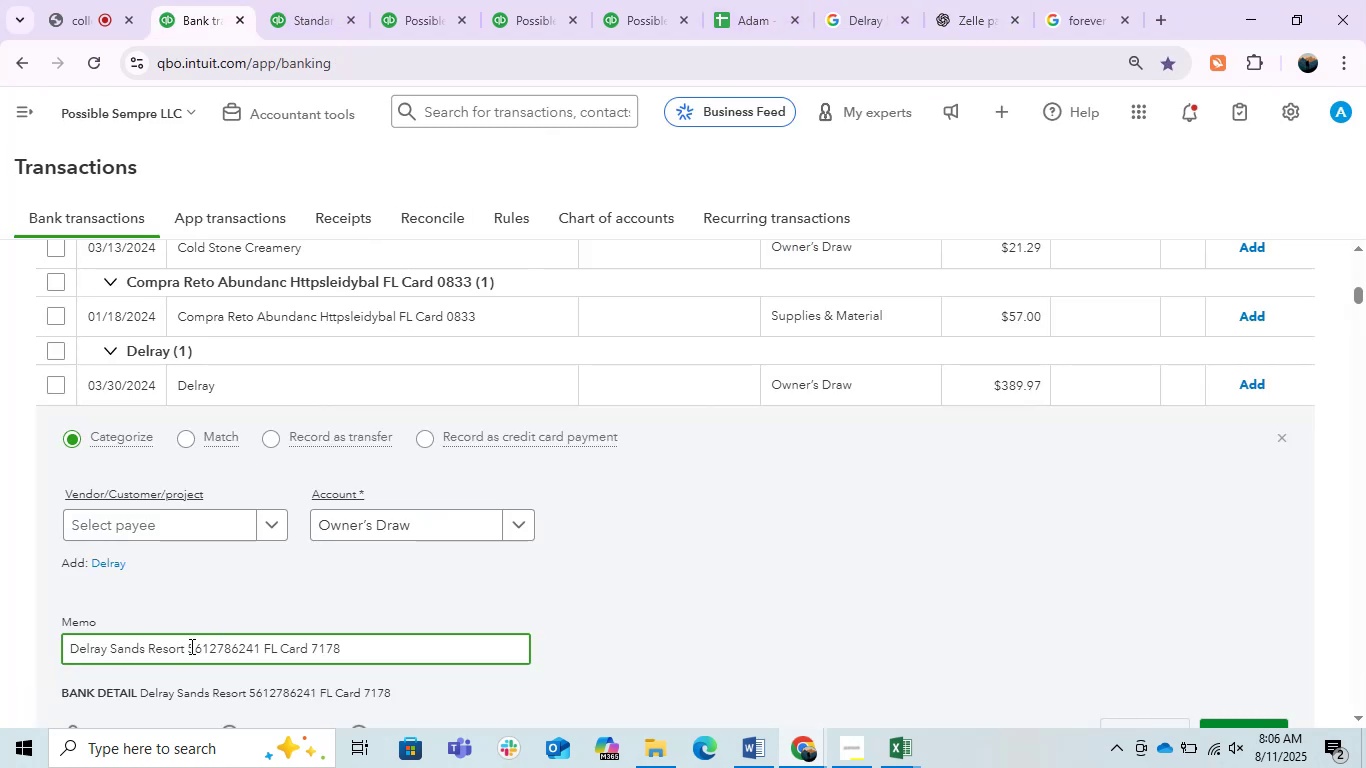 
left_click([179, 646])
 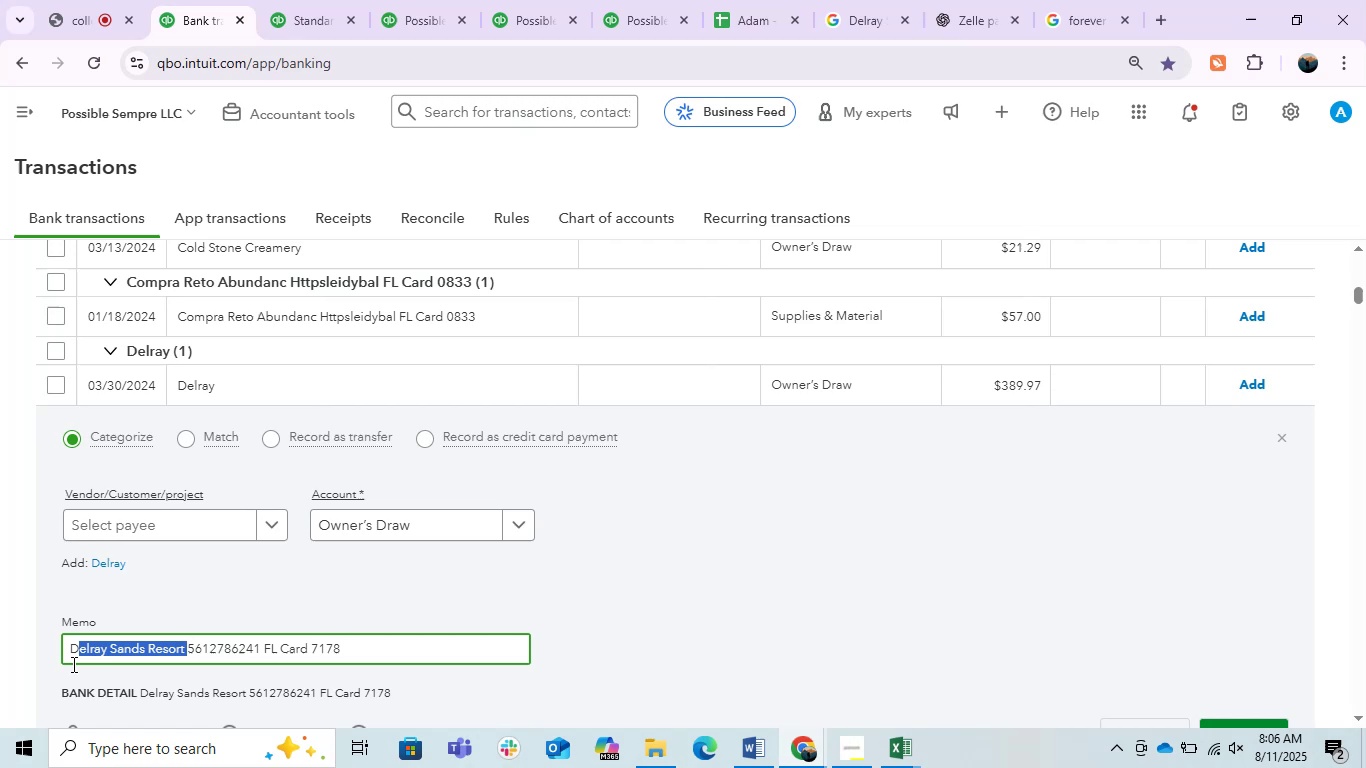 
key(Control+C)
 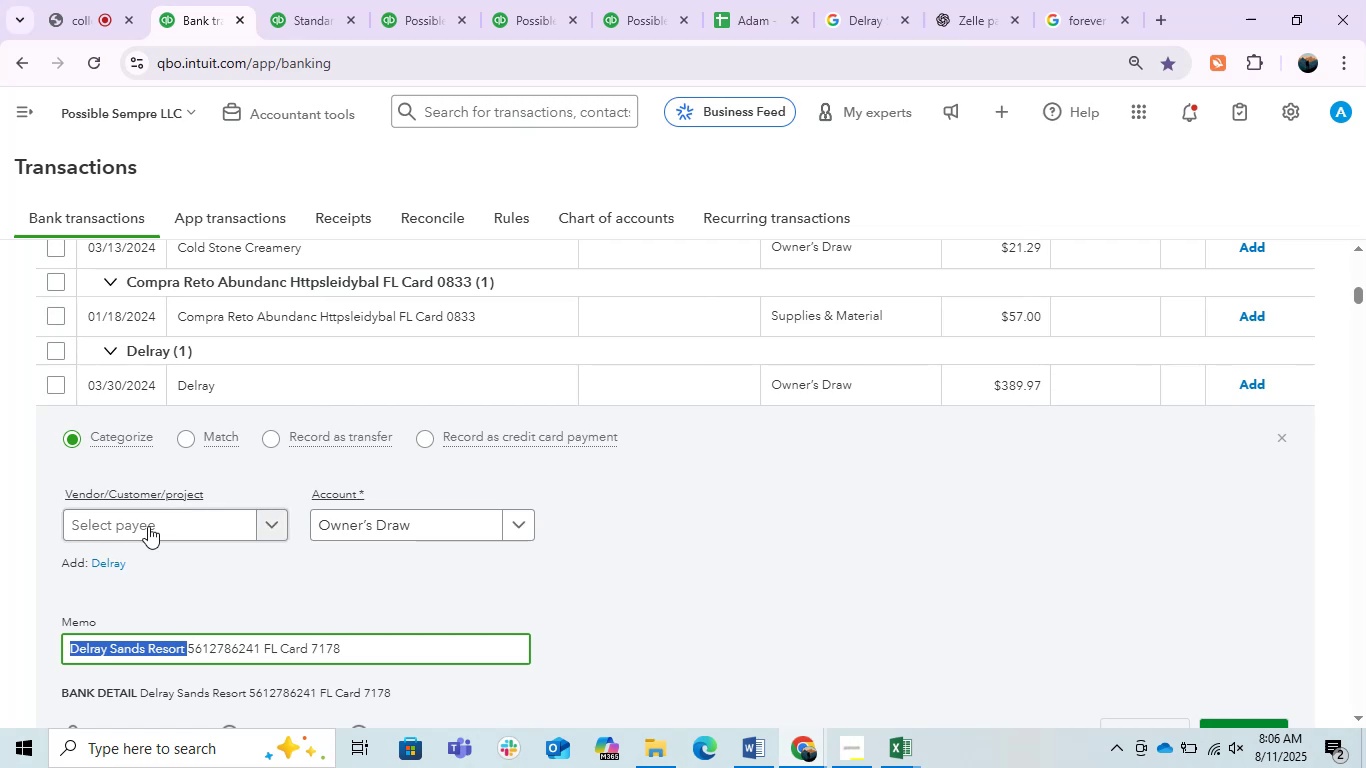 
left_click([148, 525])
 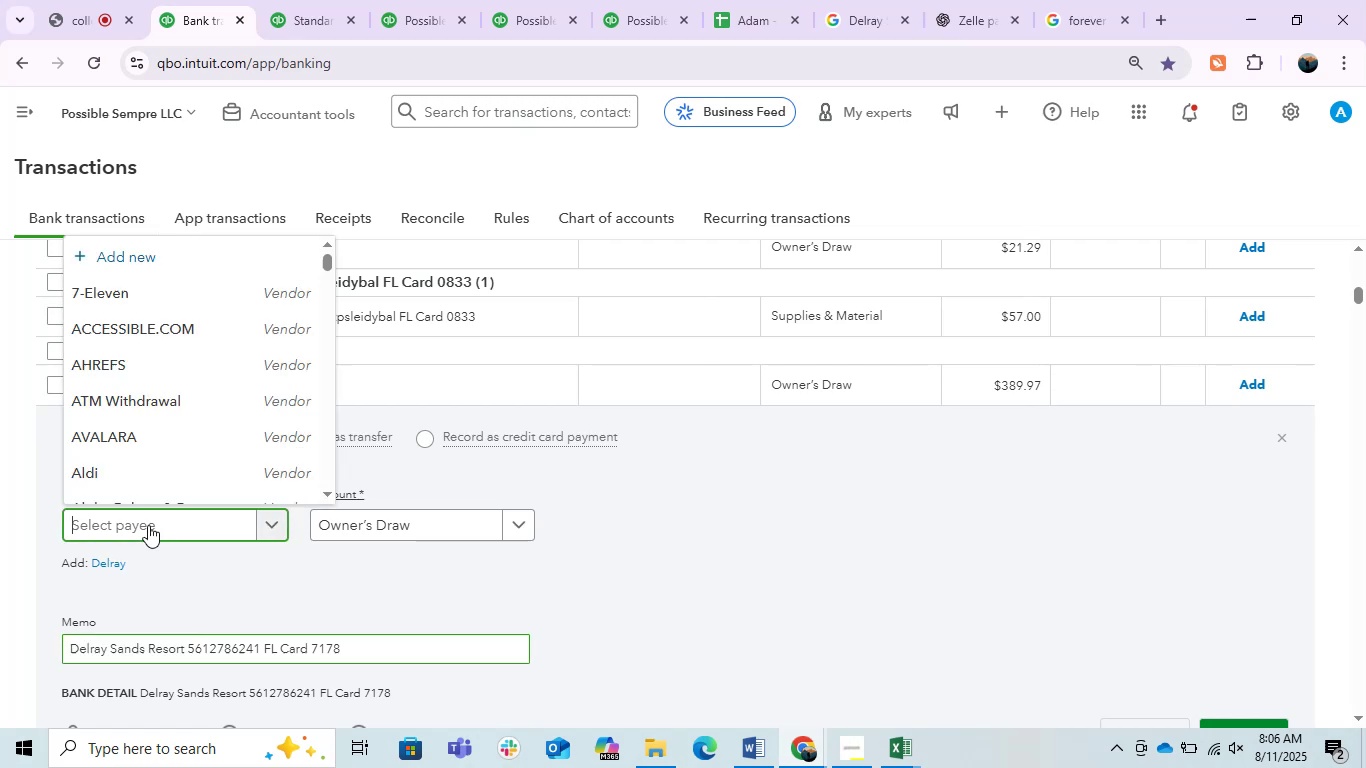 
key(Control+V)
 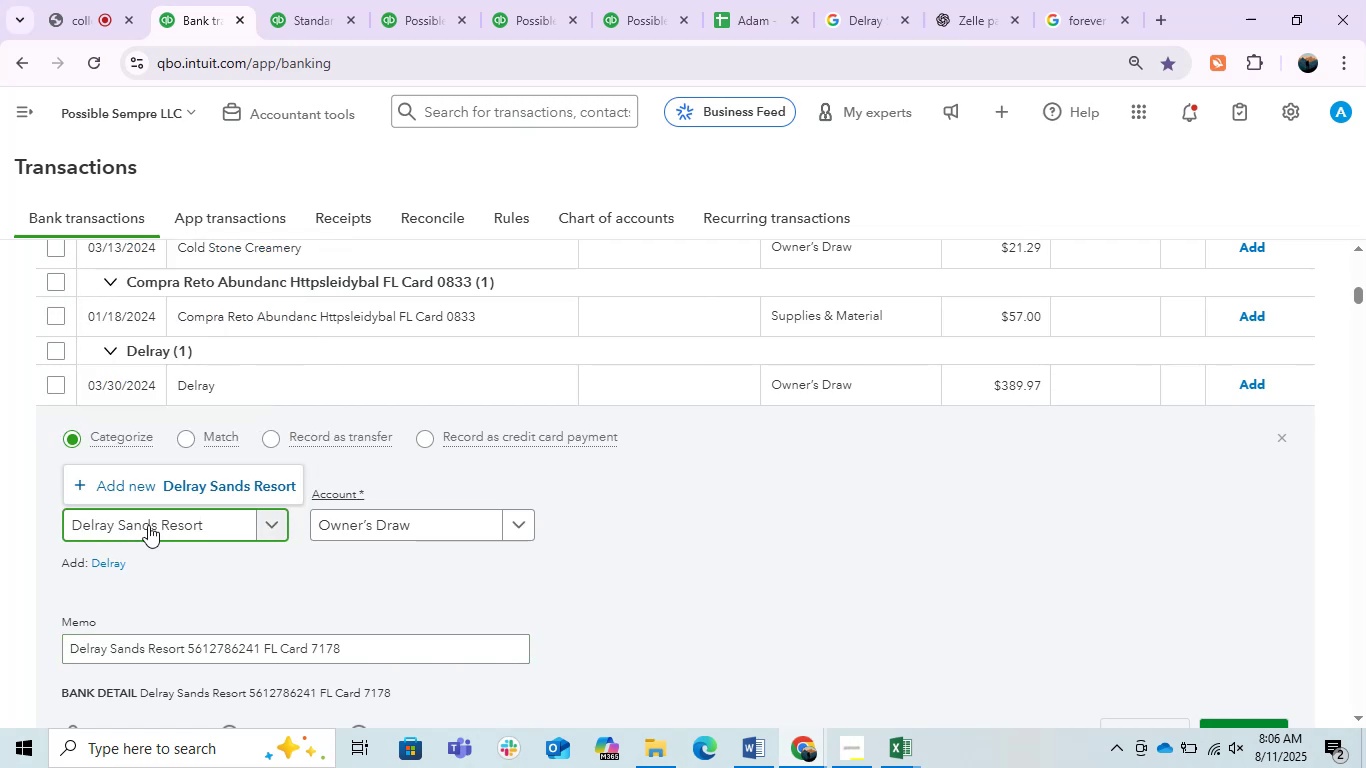 
left_click([205, 490])
 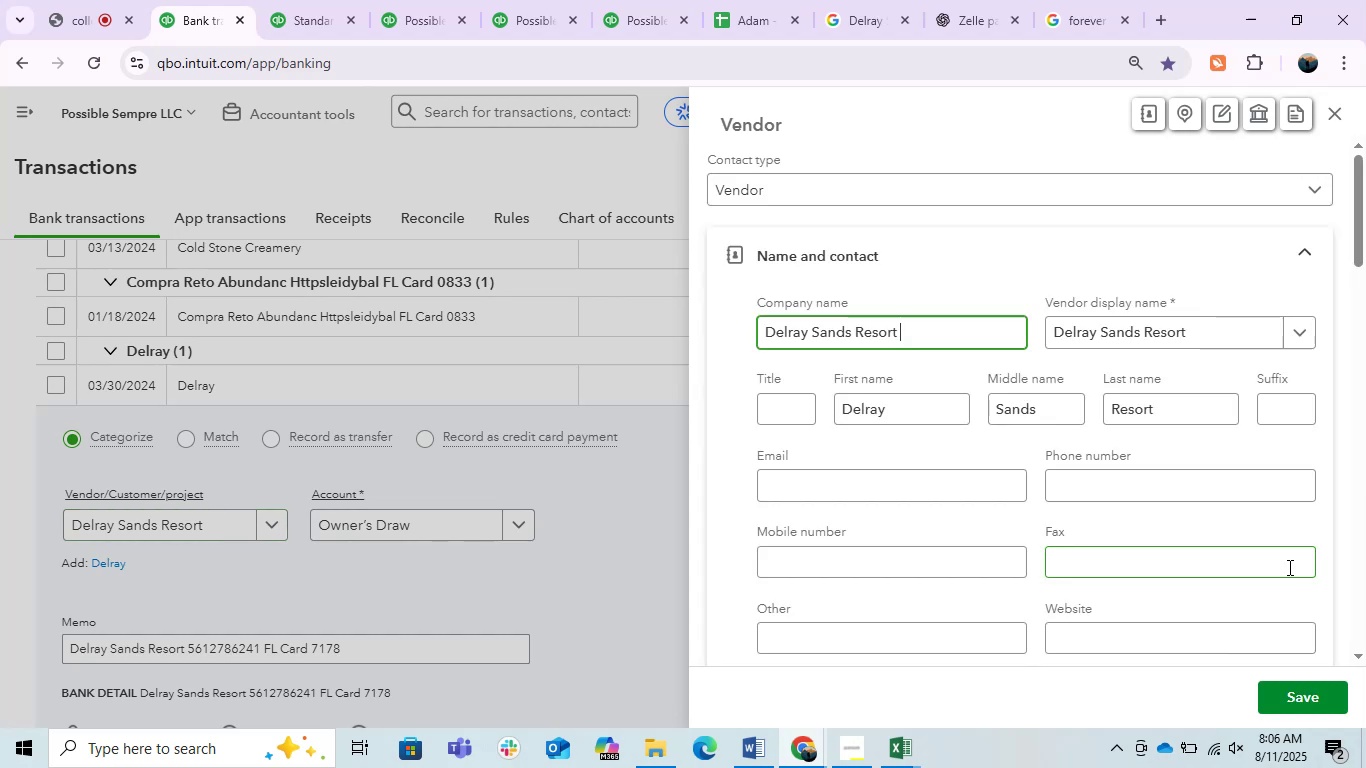 
wait(7.06)
 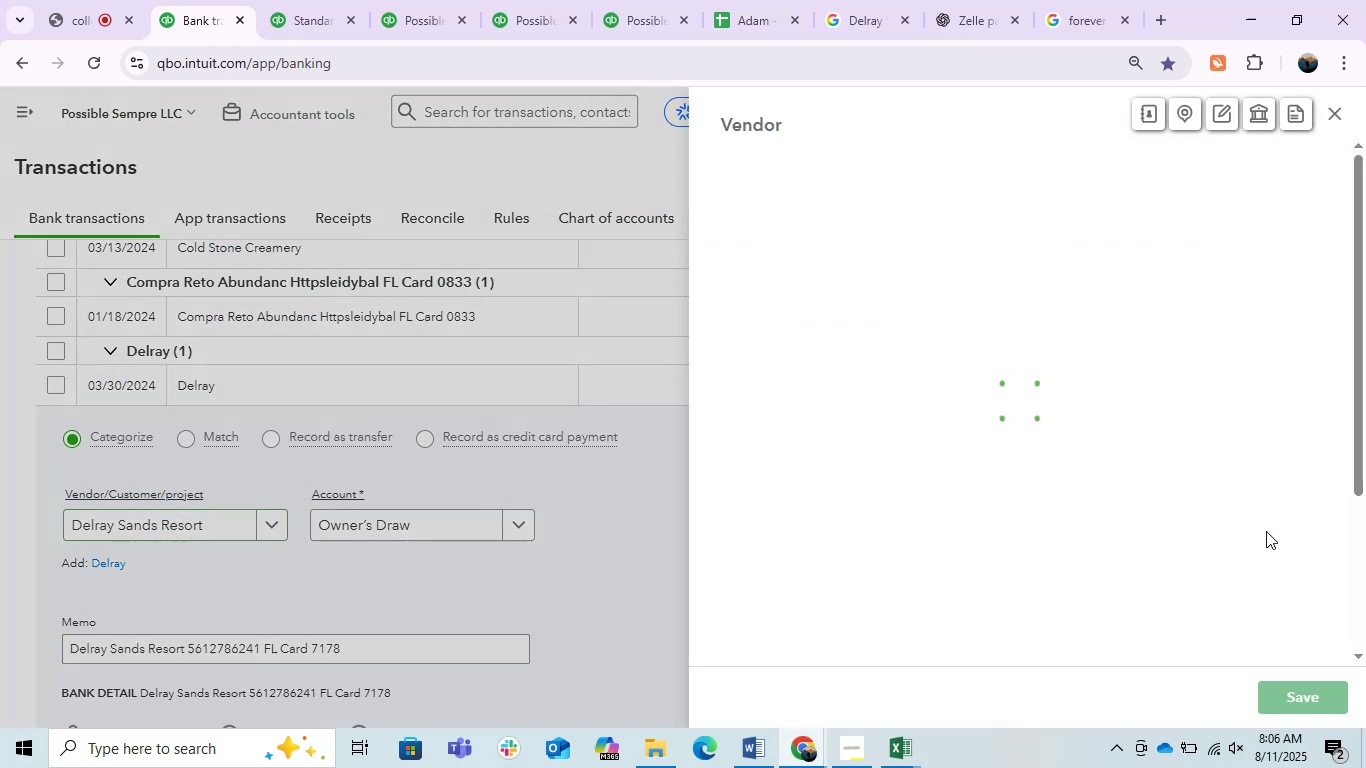 
left_click([1305, 699])
 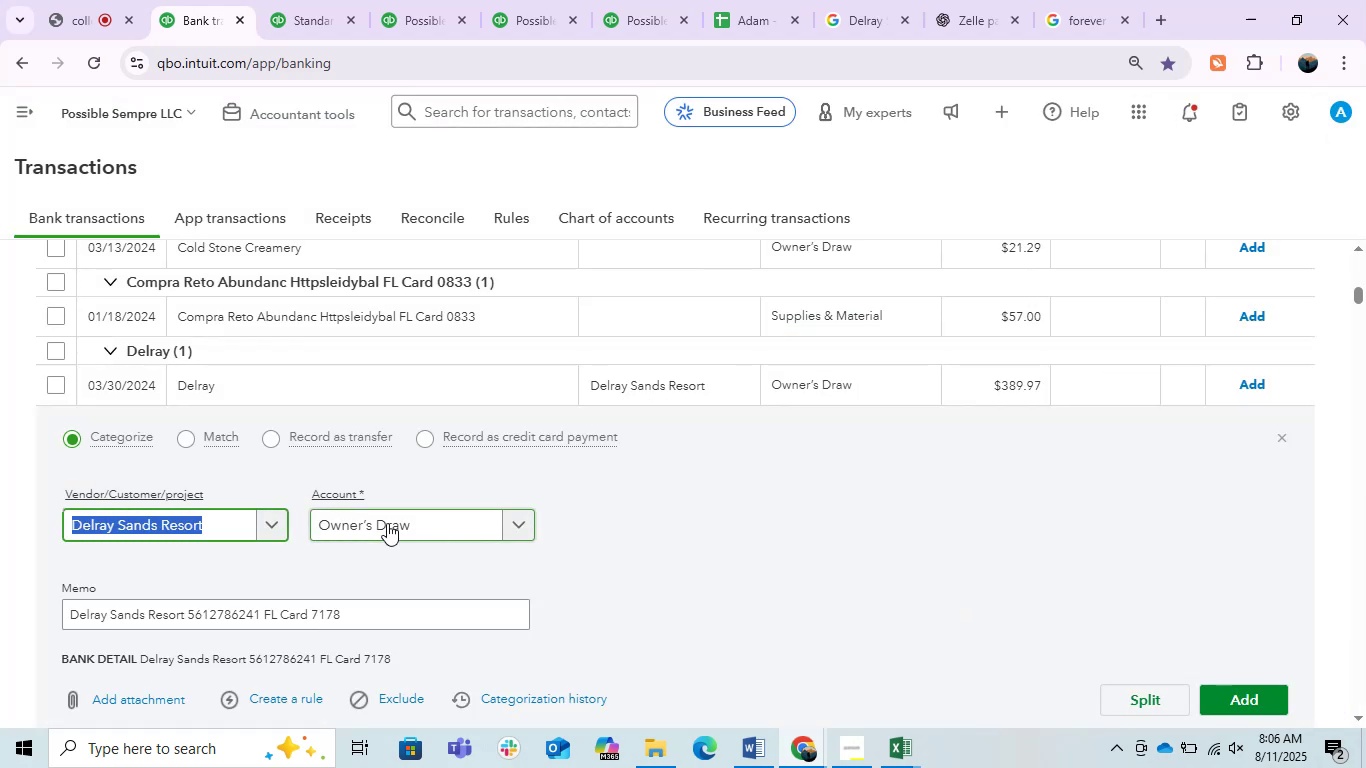 
wait(6.86)
 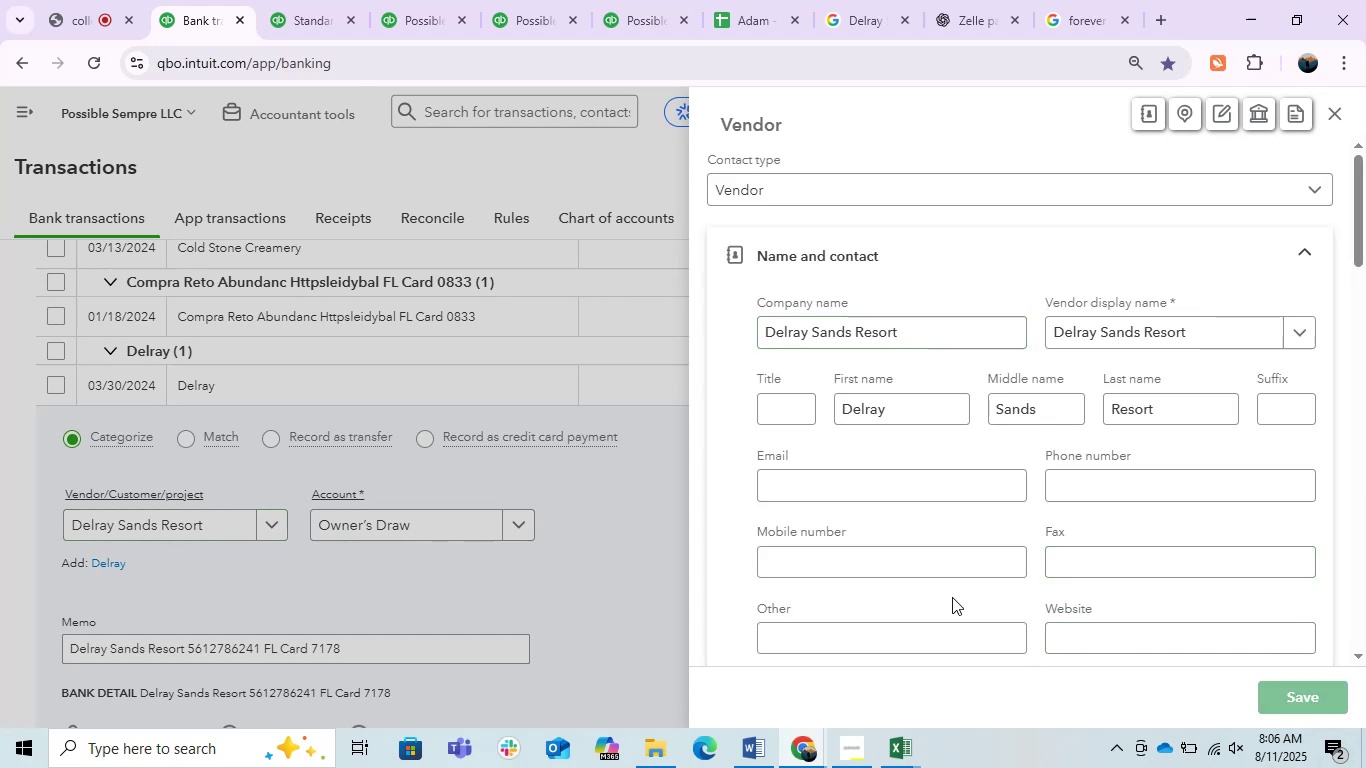 
left_click([387, 523])
 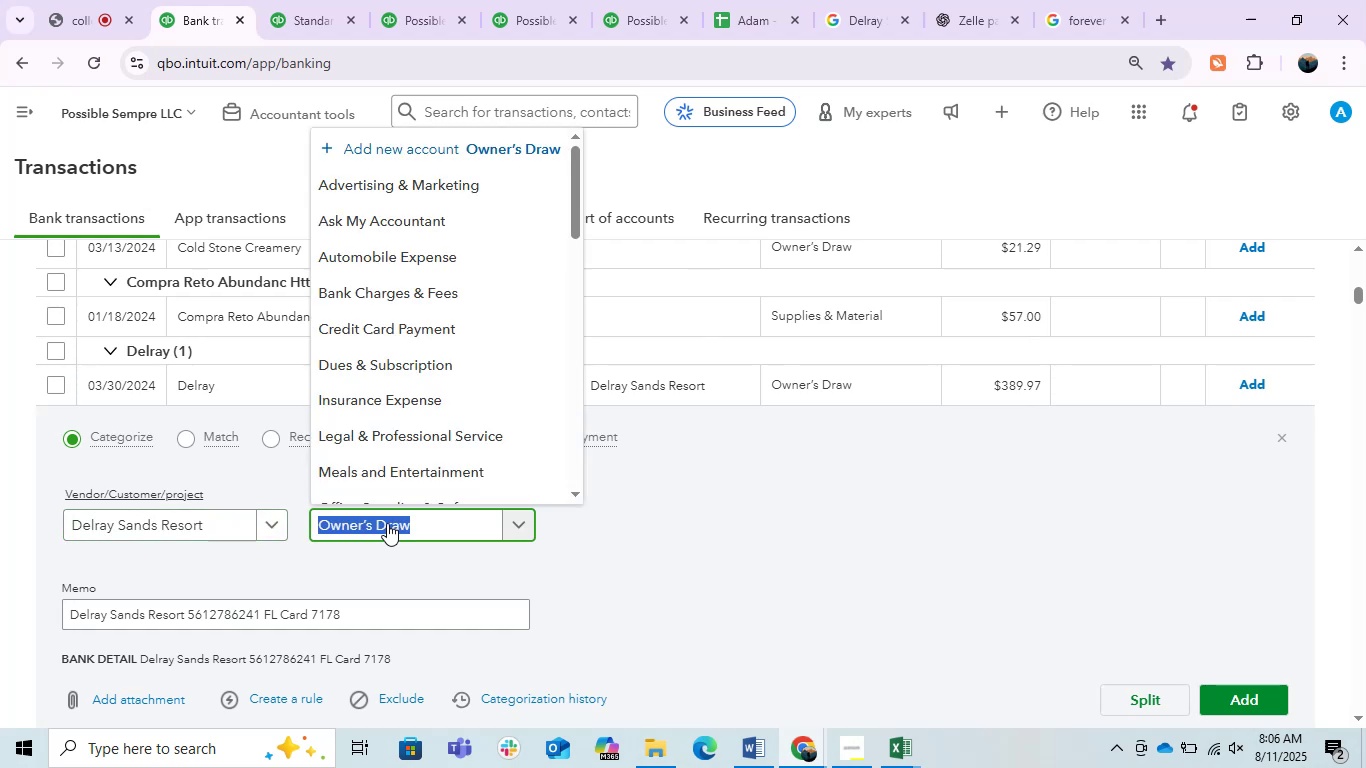 
type(meals)
 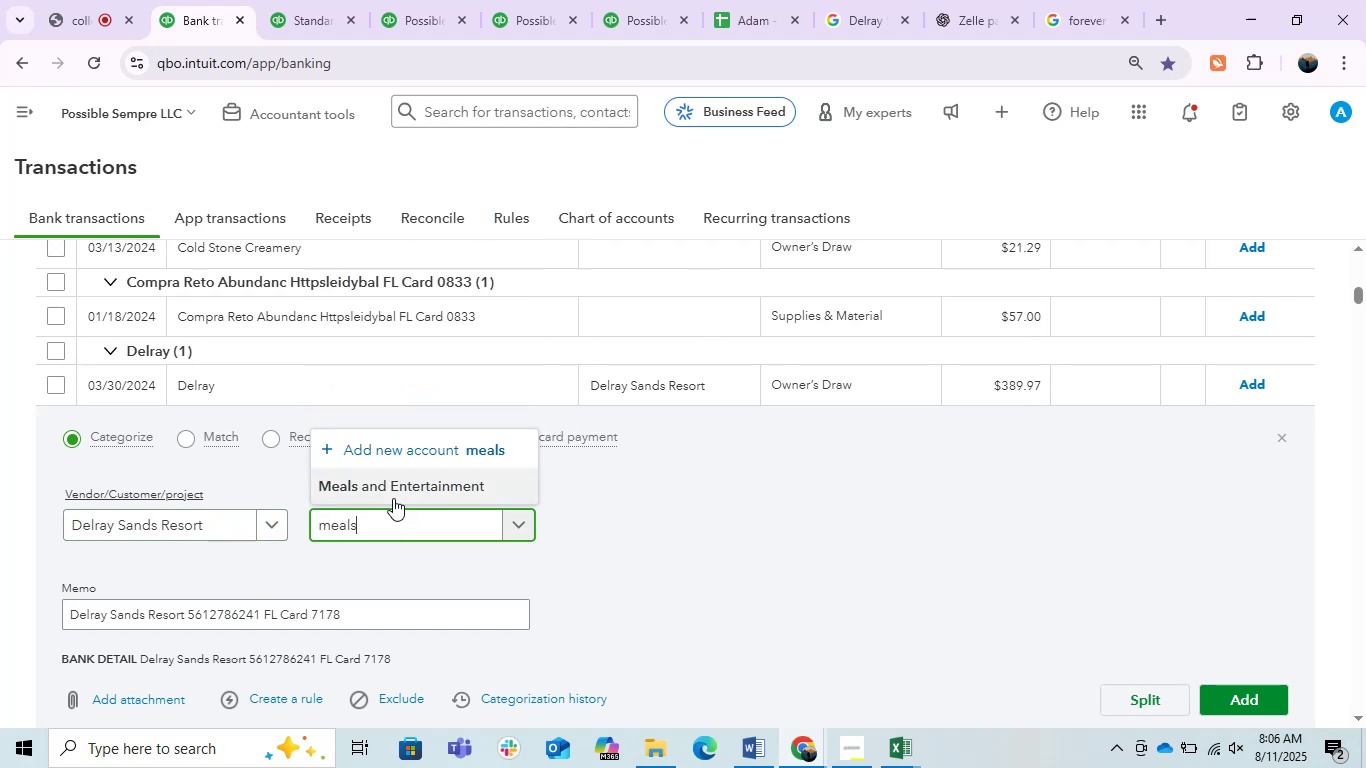 
left_click([393, 498])
 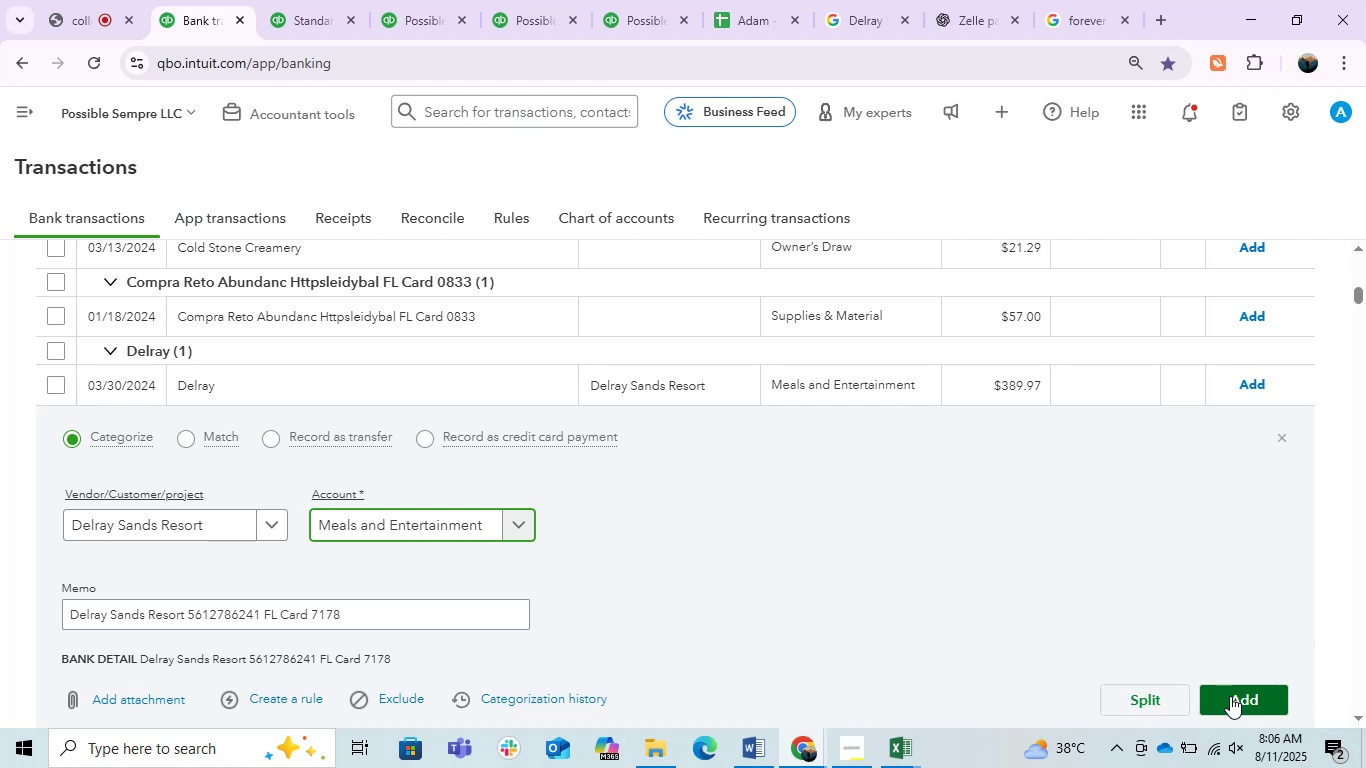 
wait(6.84)
 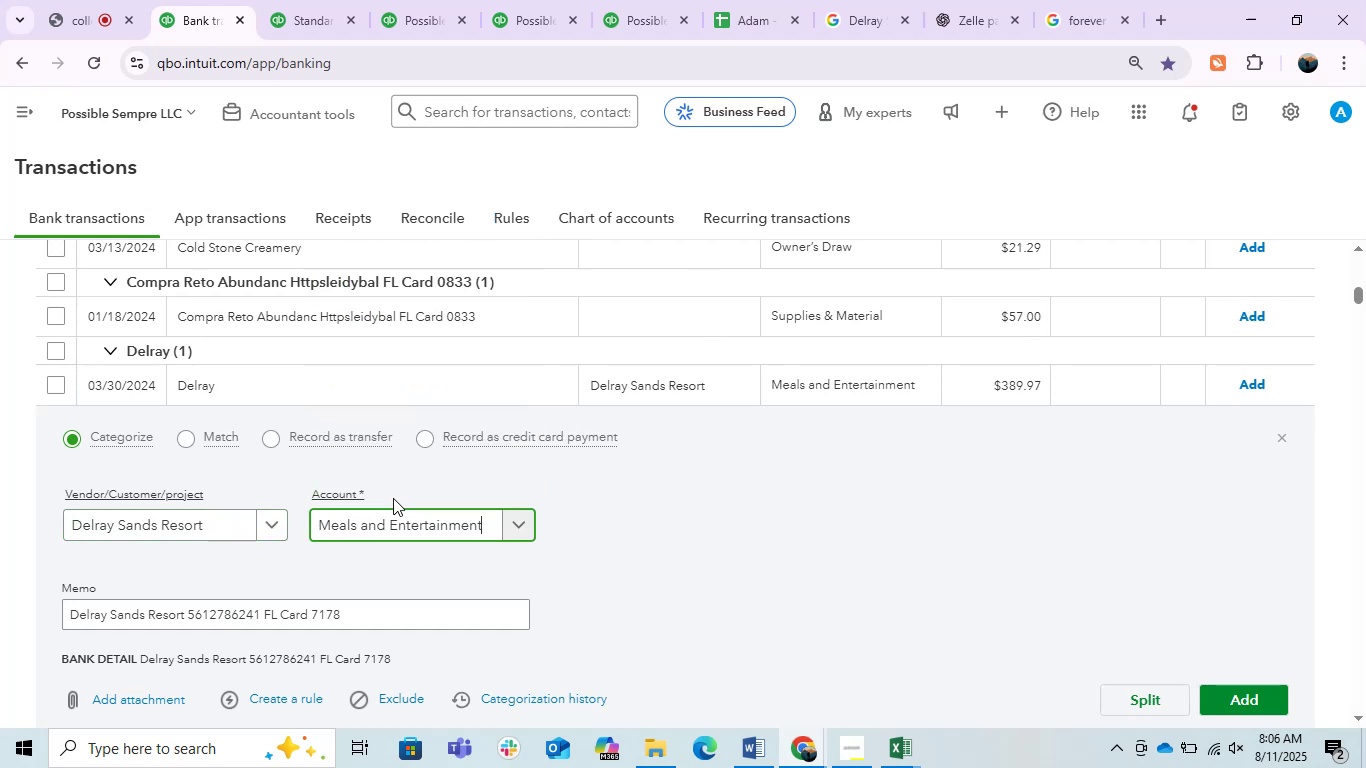 
left_click([197, 530])
 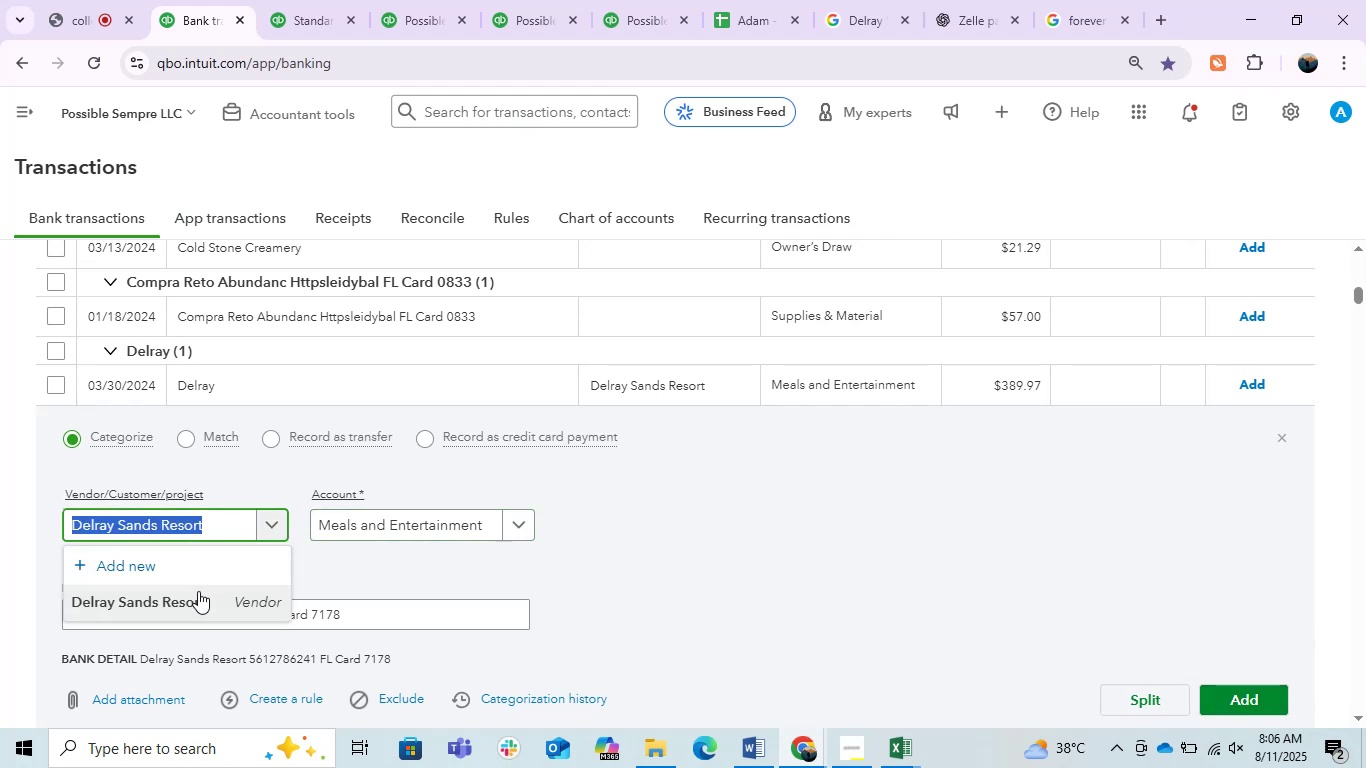 
left_click([191, 594])
 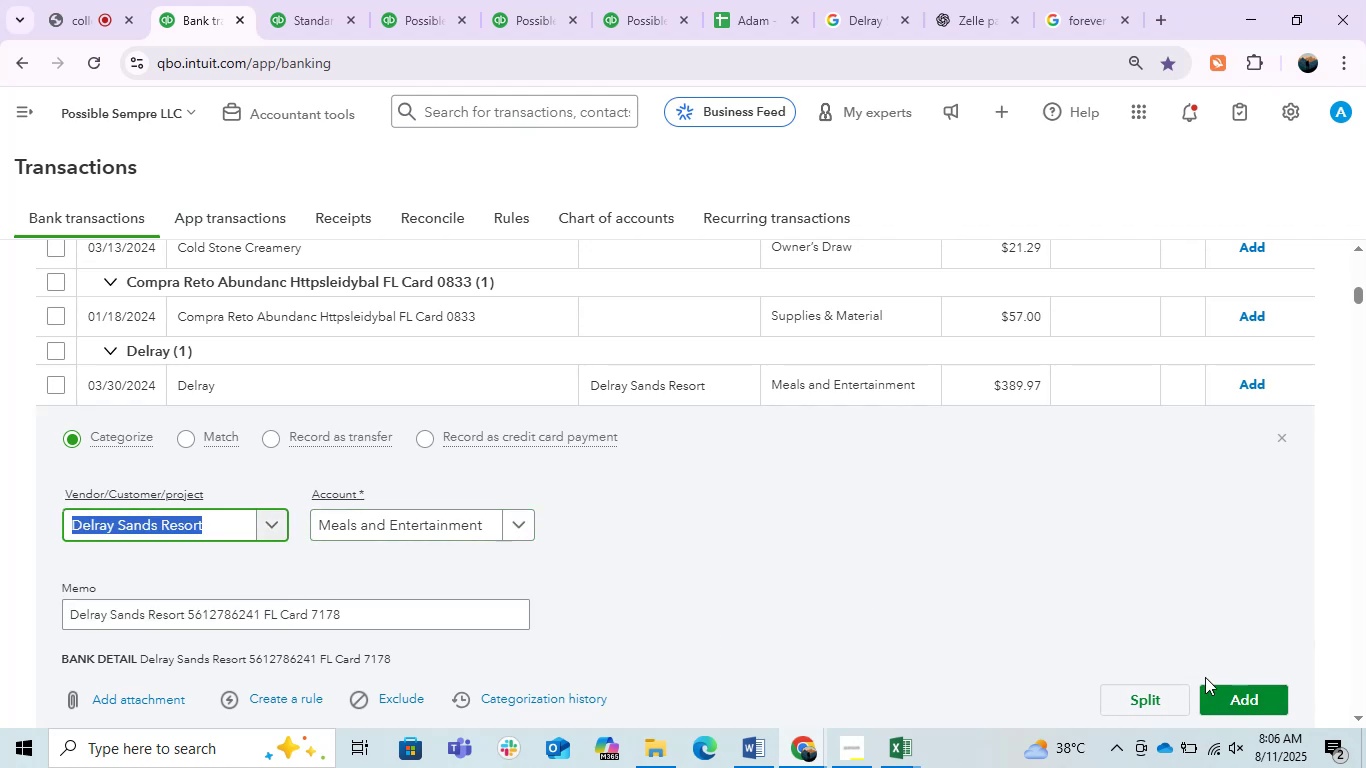 
left_click([1242, 699])
 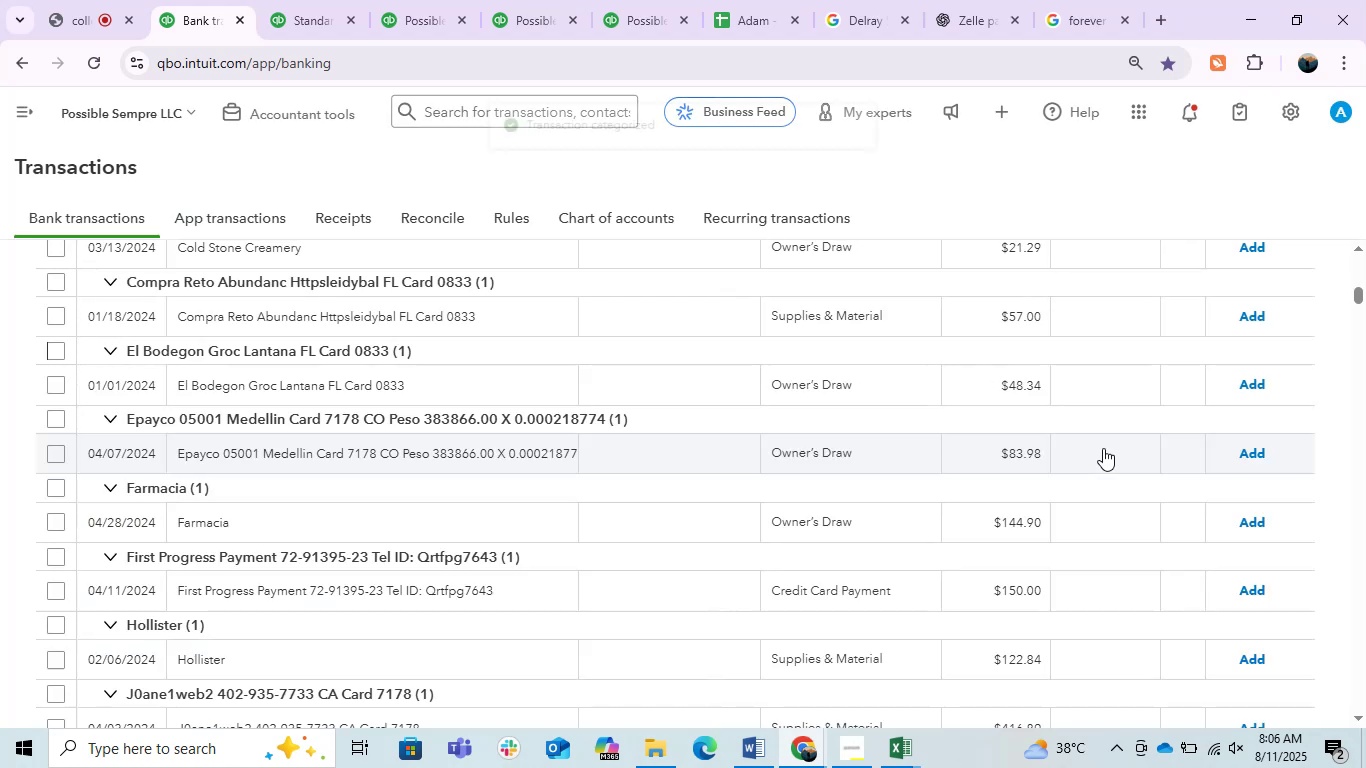 
wait(6.3)
 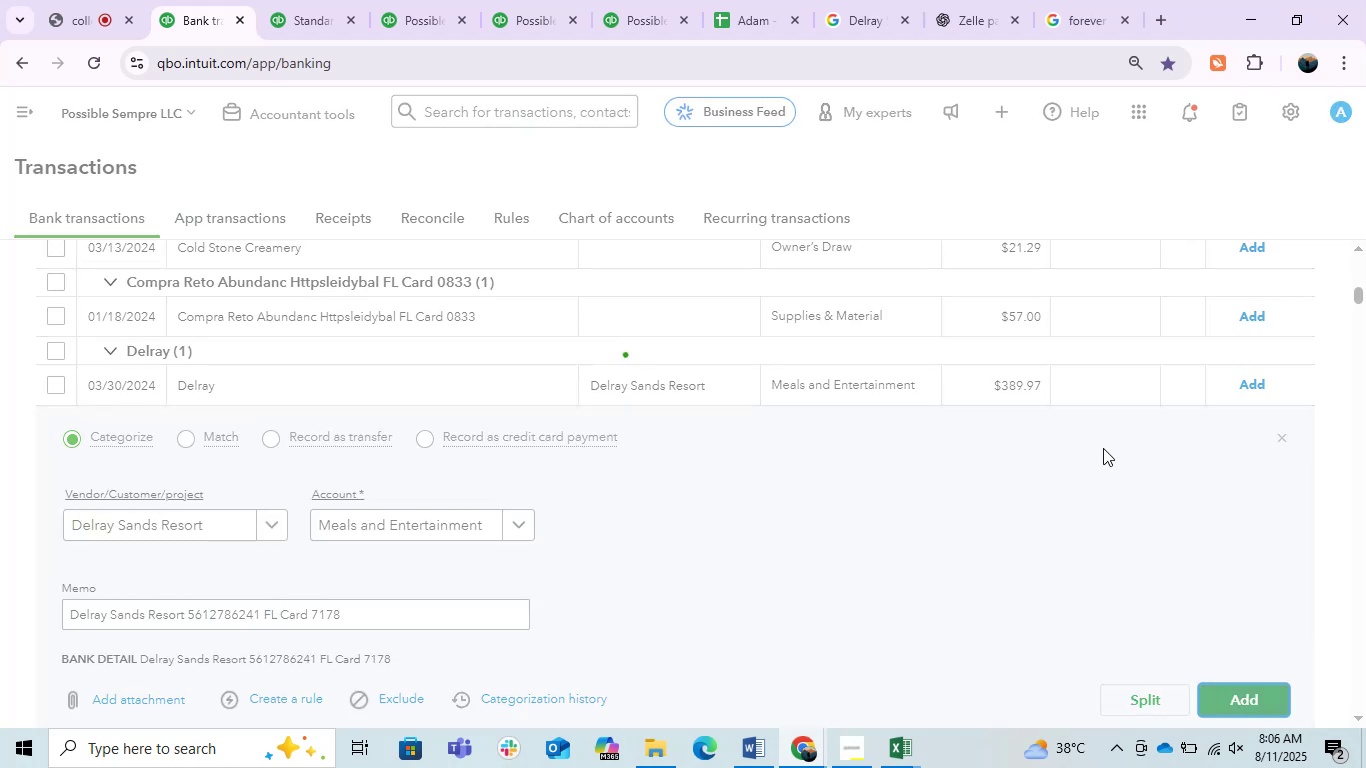 
left_click([382, 652])
 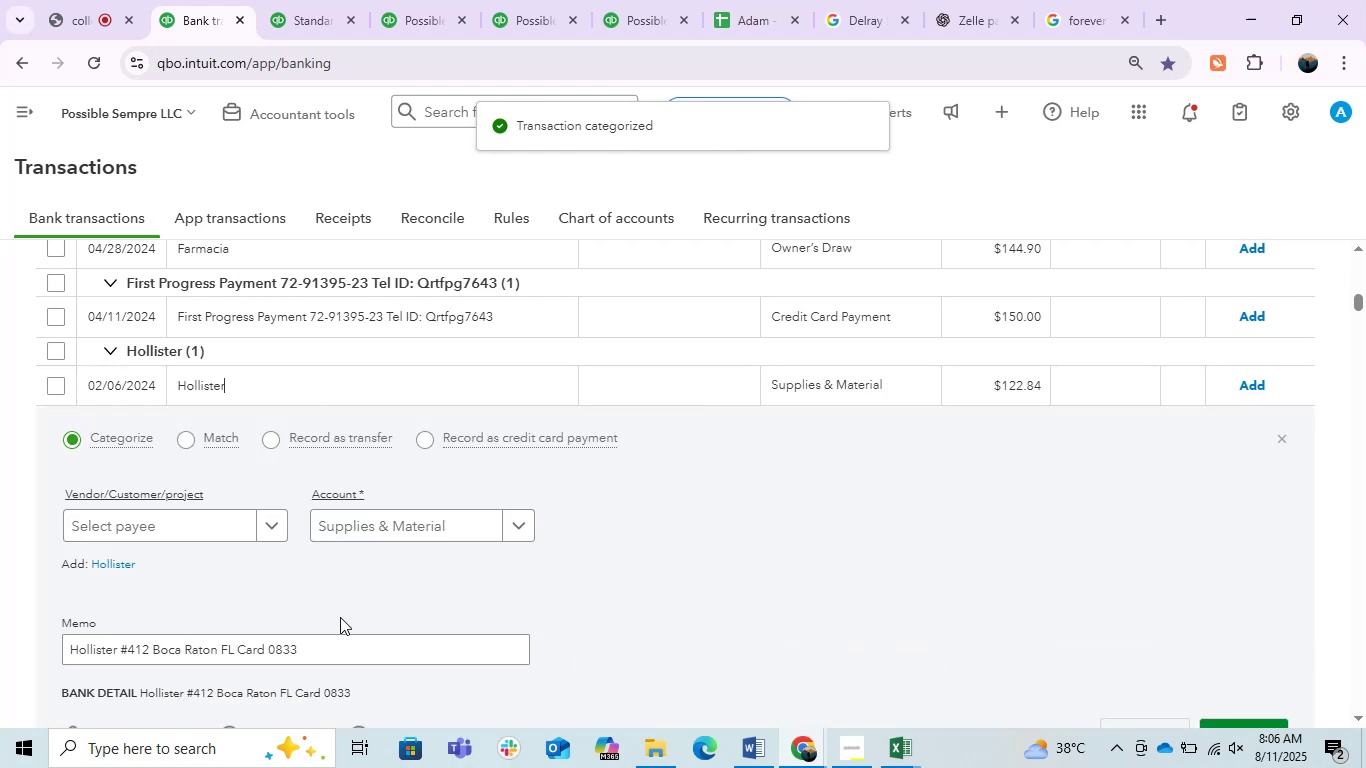 
double_click([246, 643])
 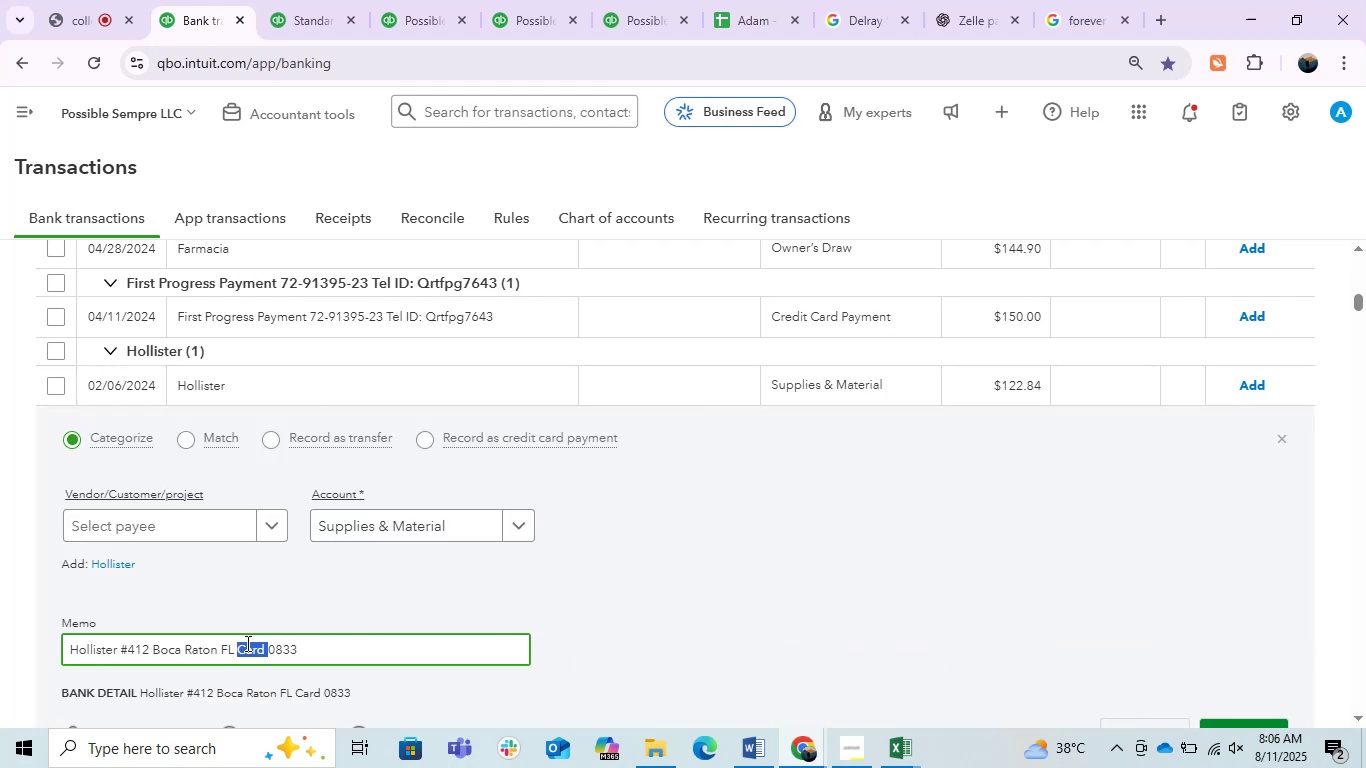 
triple_click([246, 643])
 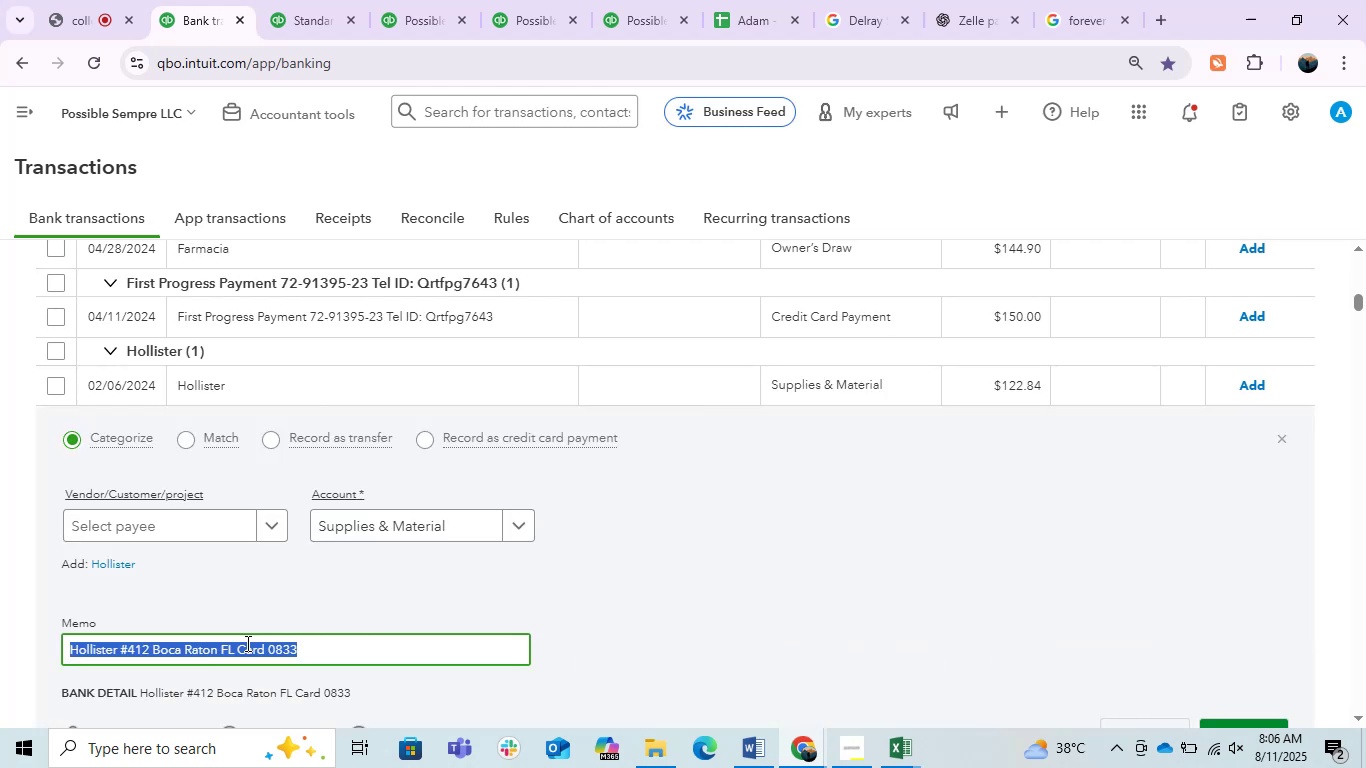 
key(Control+C)
 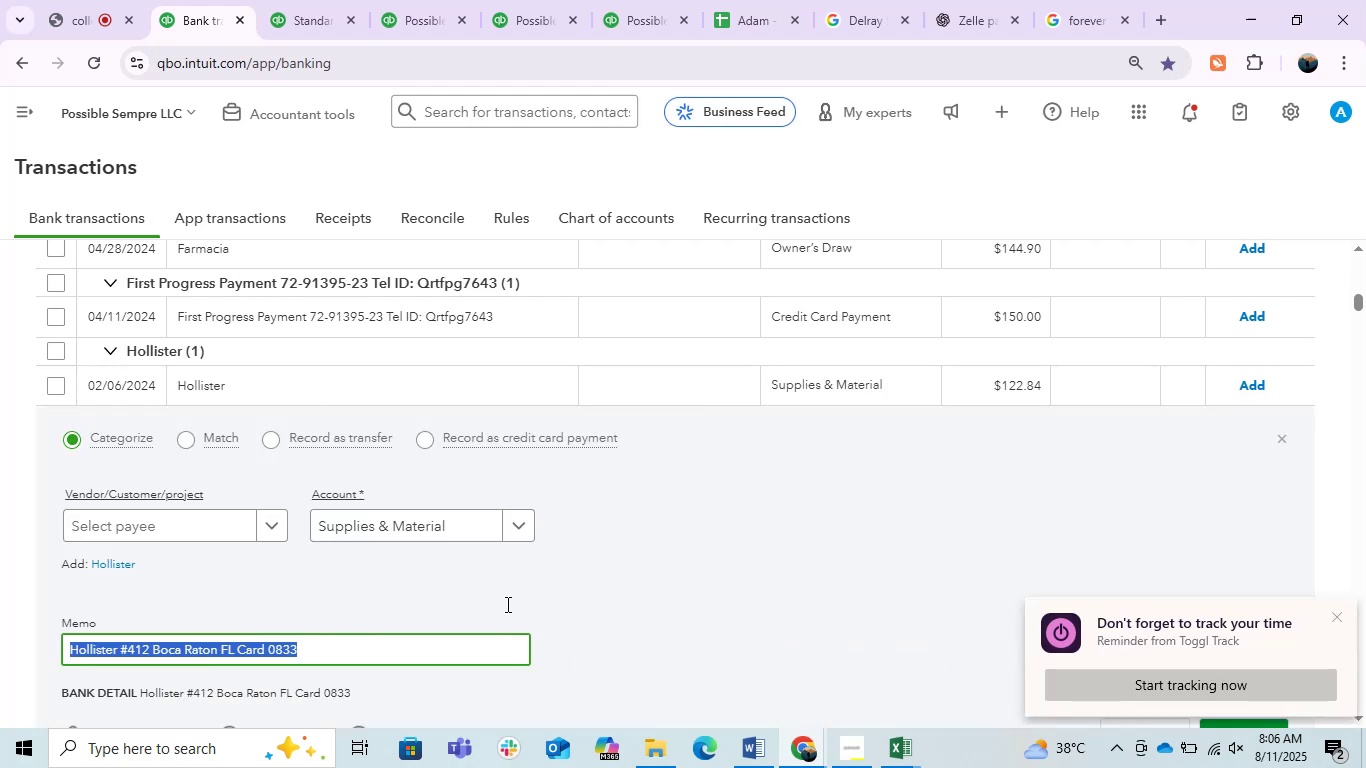 
key(Control+C)
 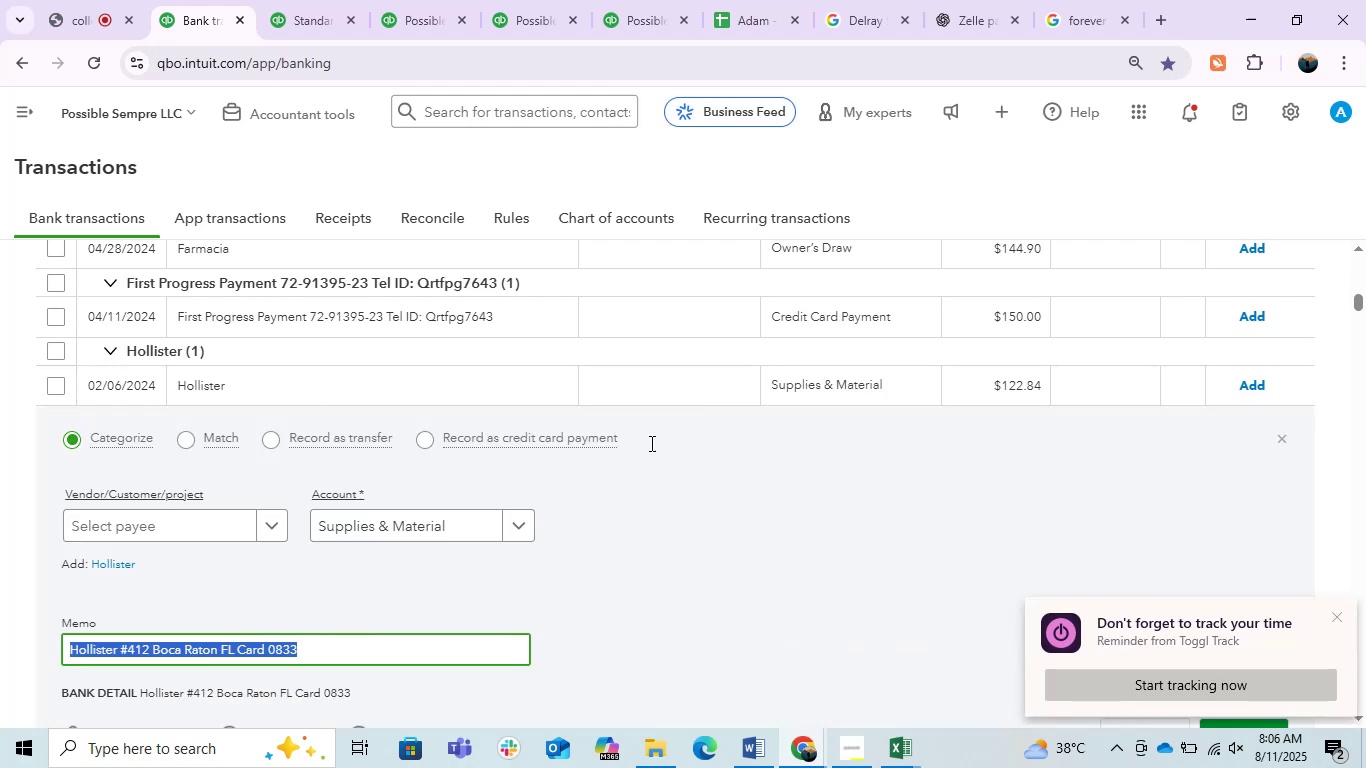 
key(Control+C)
 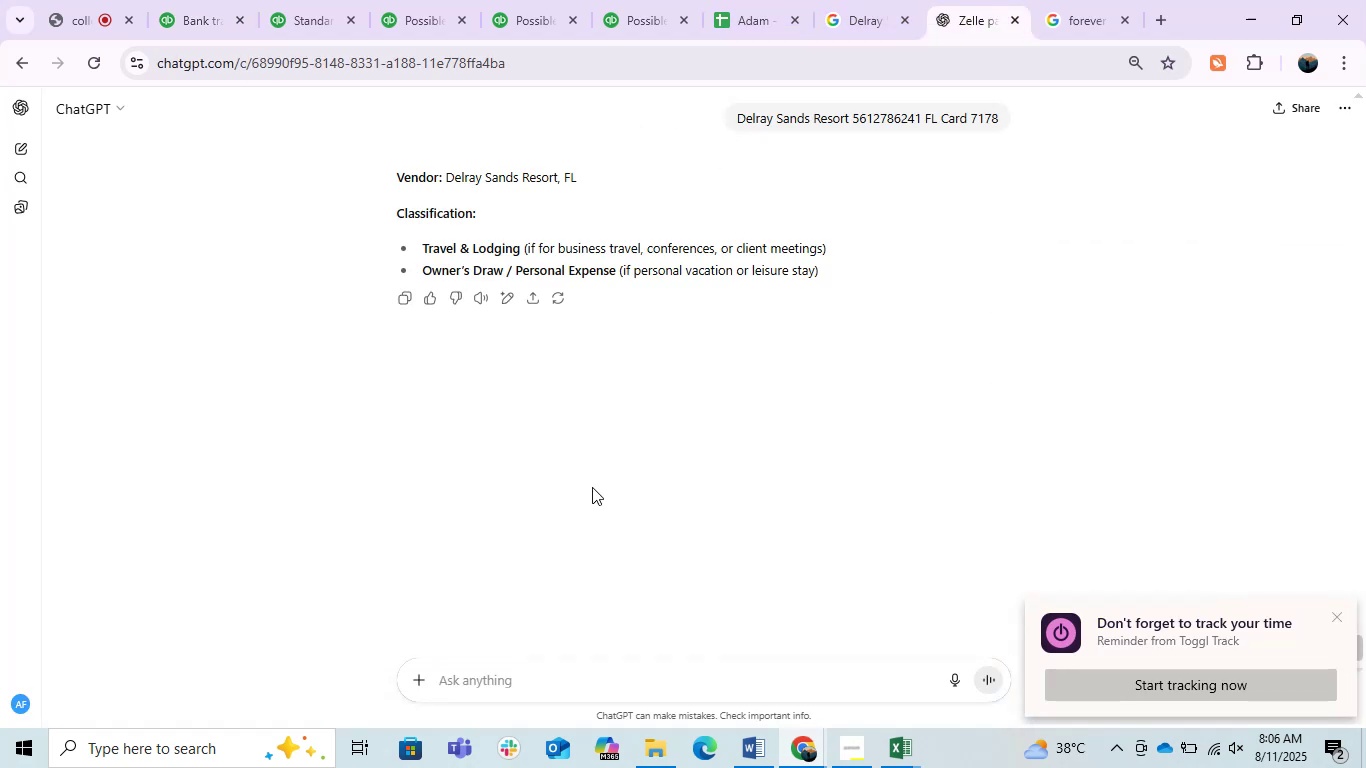 
key(Control+ControlLeft)
 